 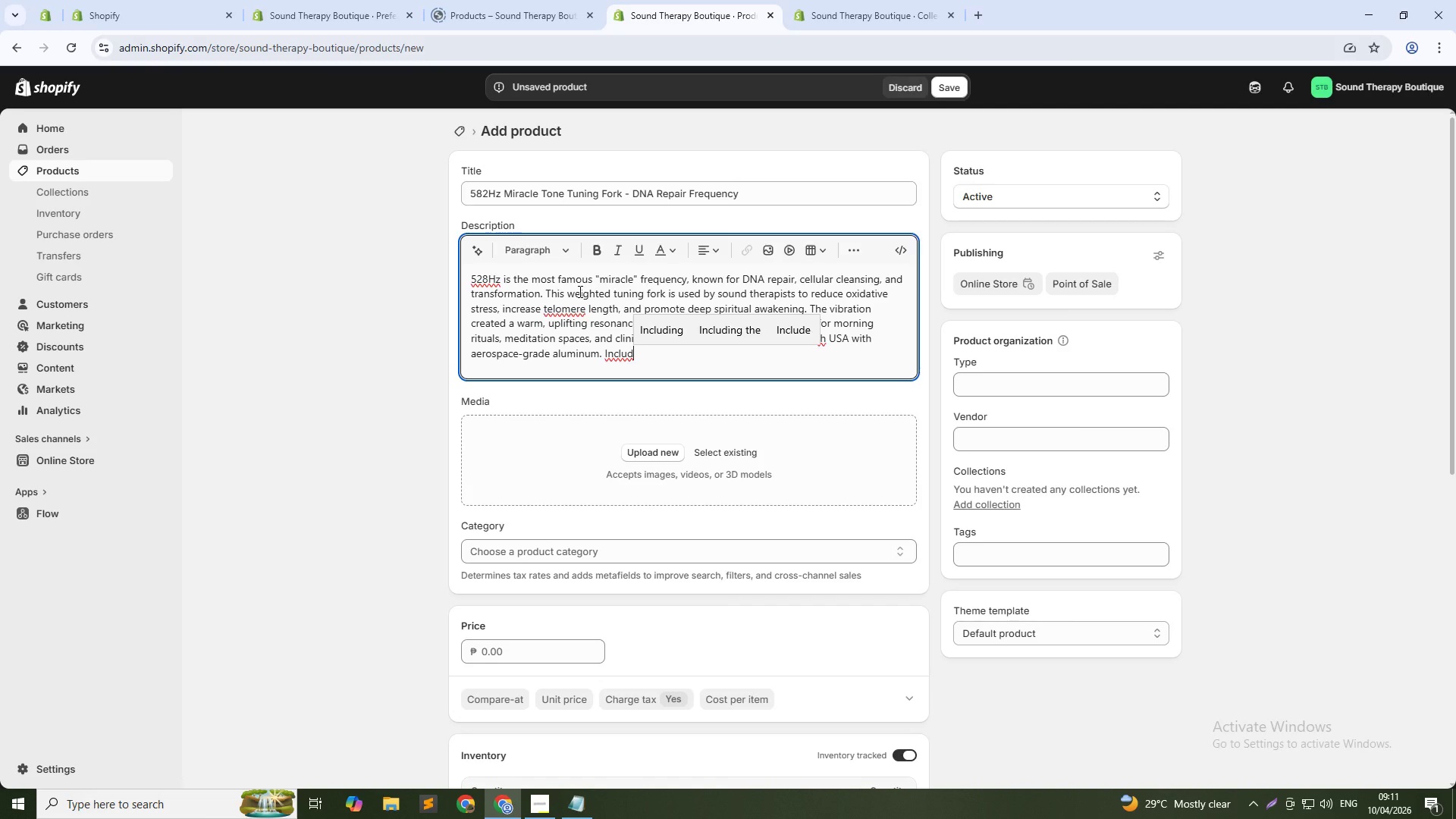 
type(es a protective travel sleeve and frequency guidebook. Bakced by )
 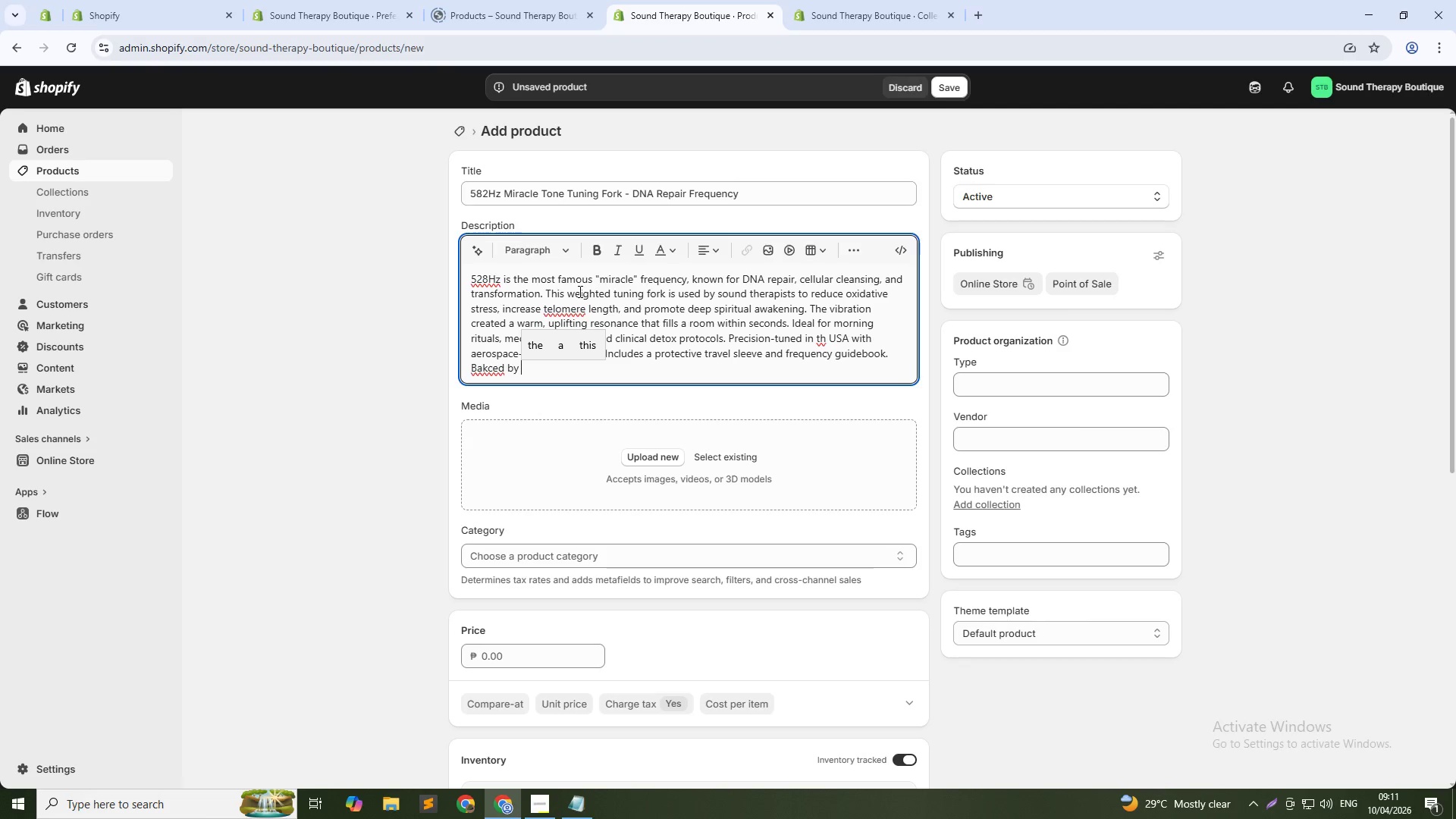 
wait(5.72)
 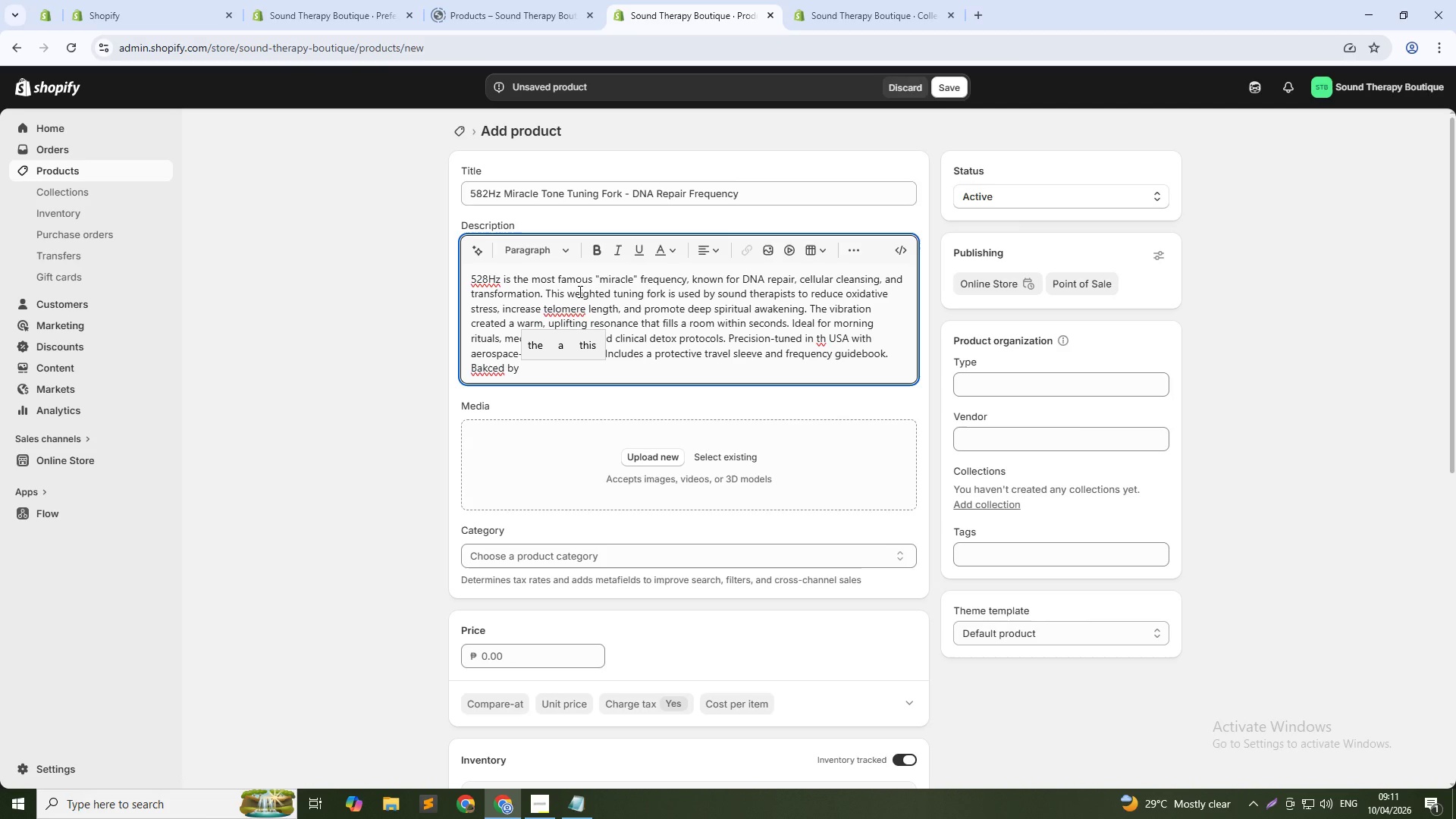 
key(Backspace)
key(Backspace)
key(Backspace)
key(Backspace)
key(Backspace)
key(Backspace)
key(Backspace)
key(Backspace)
type(cked by )
 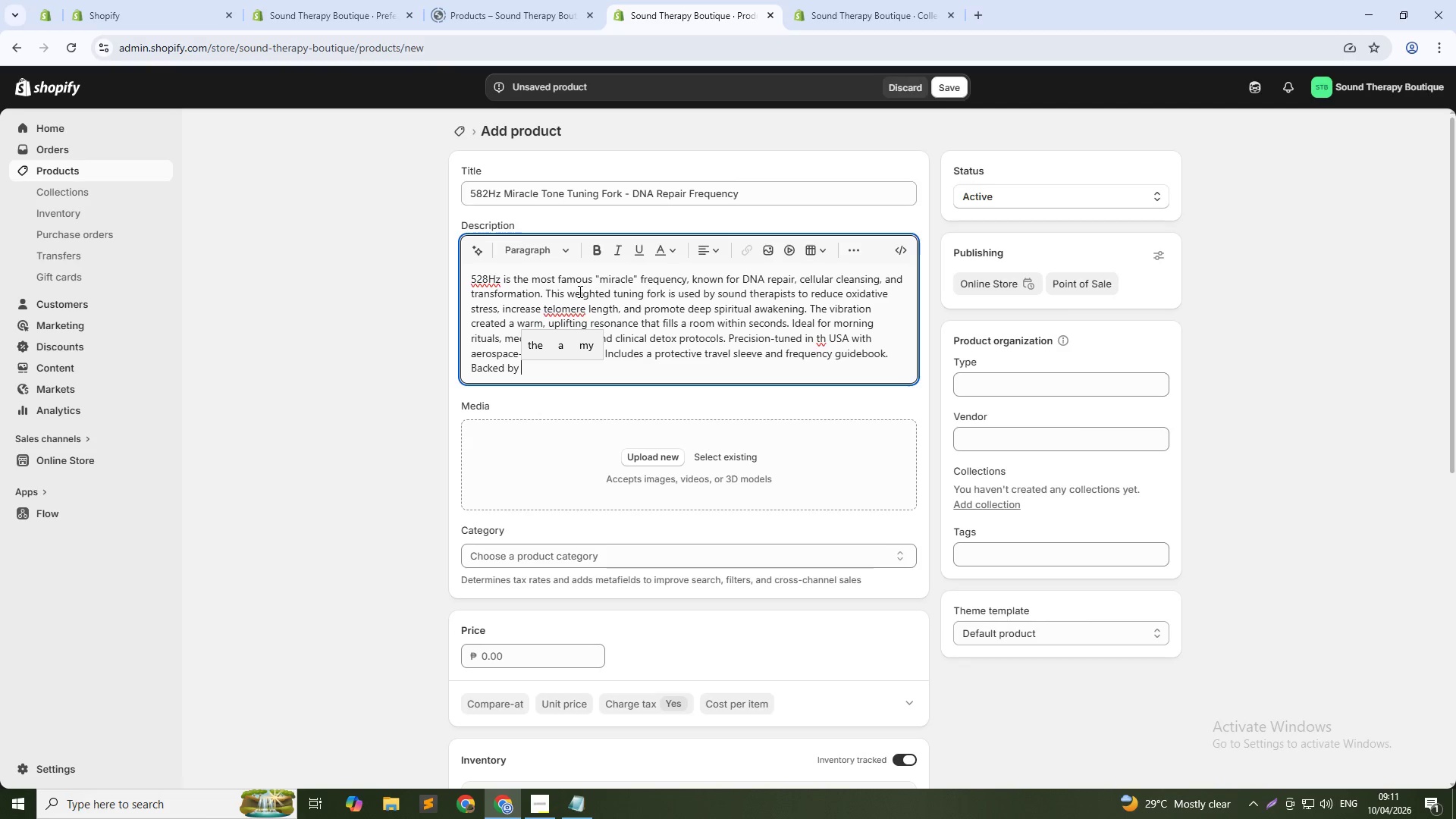 
wait(9.22)
 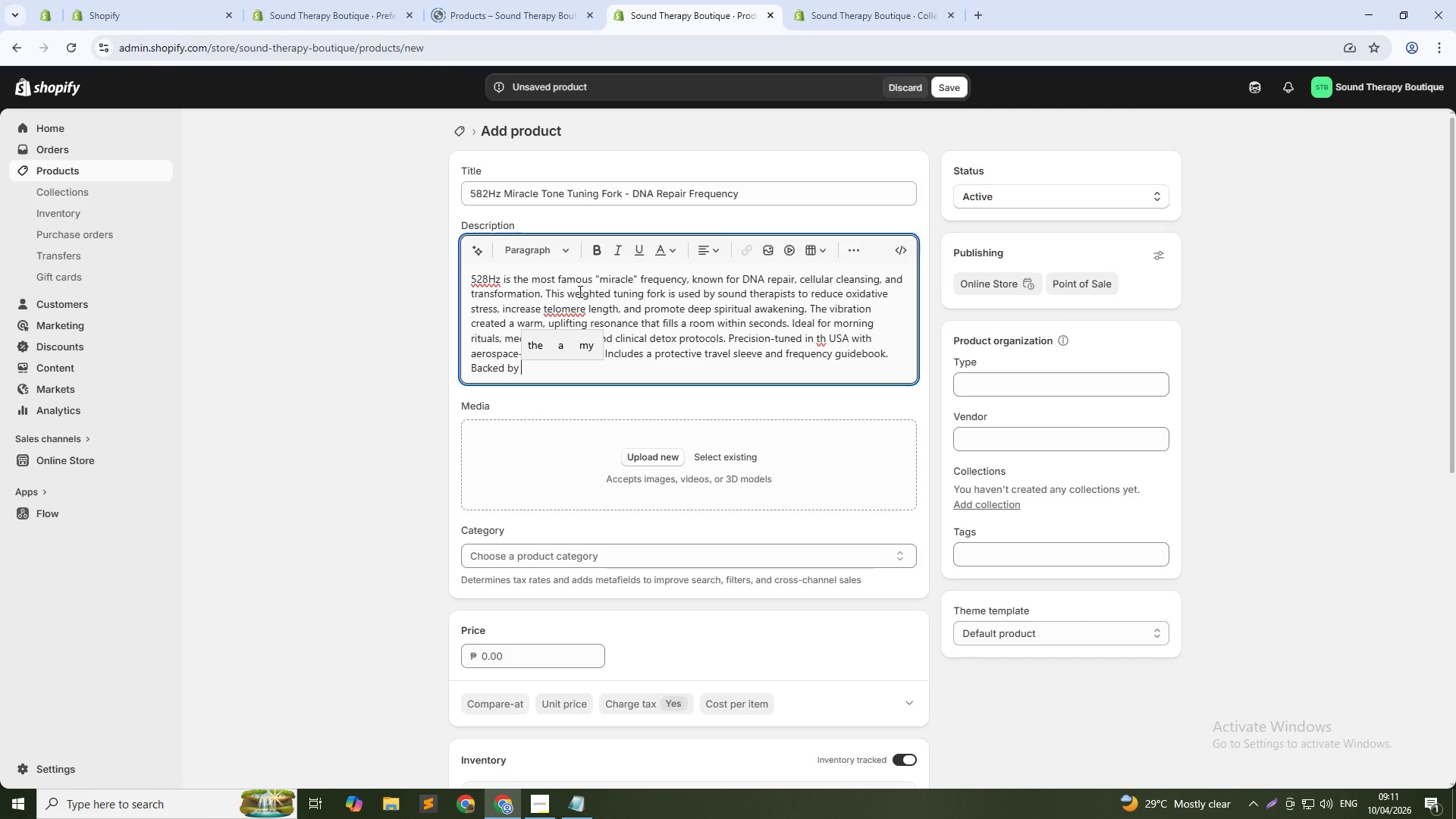 
type(biophysics research on solfeggion)
key(Backspace)
type( frr)
key(Backspace)
type(e)
 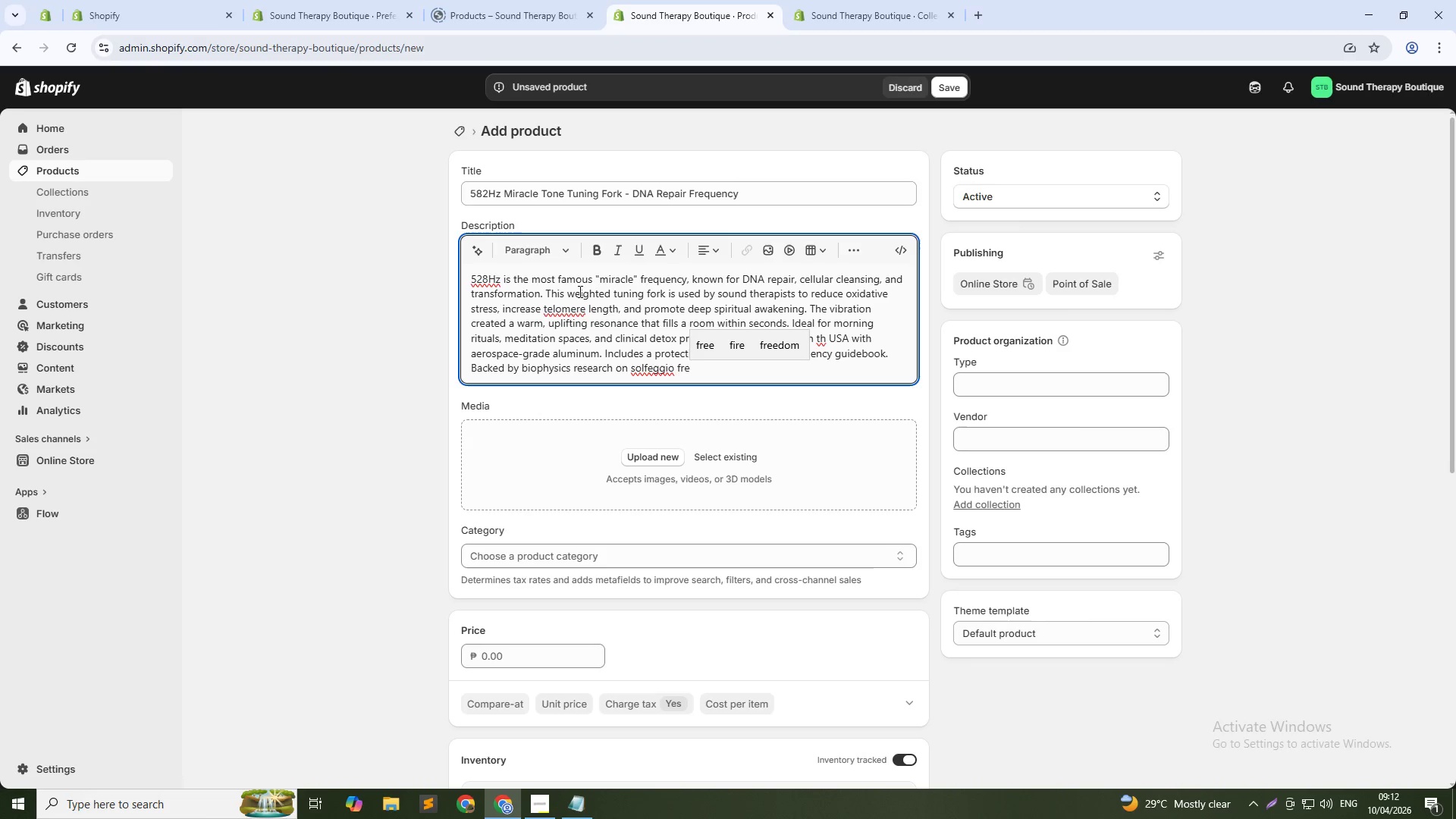 
type(quencies.)
 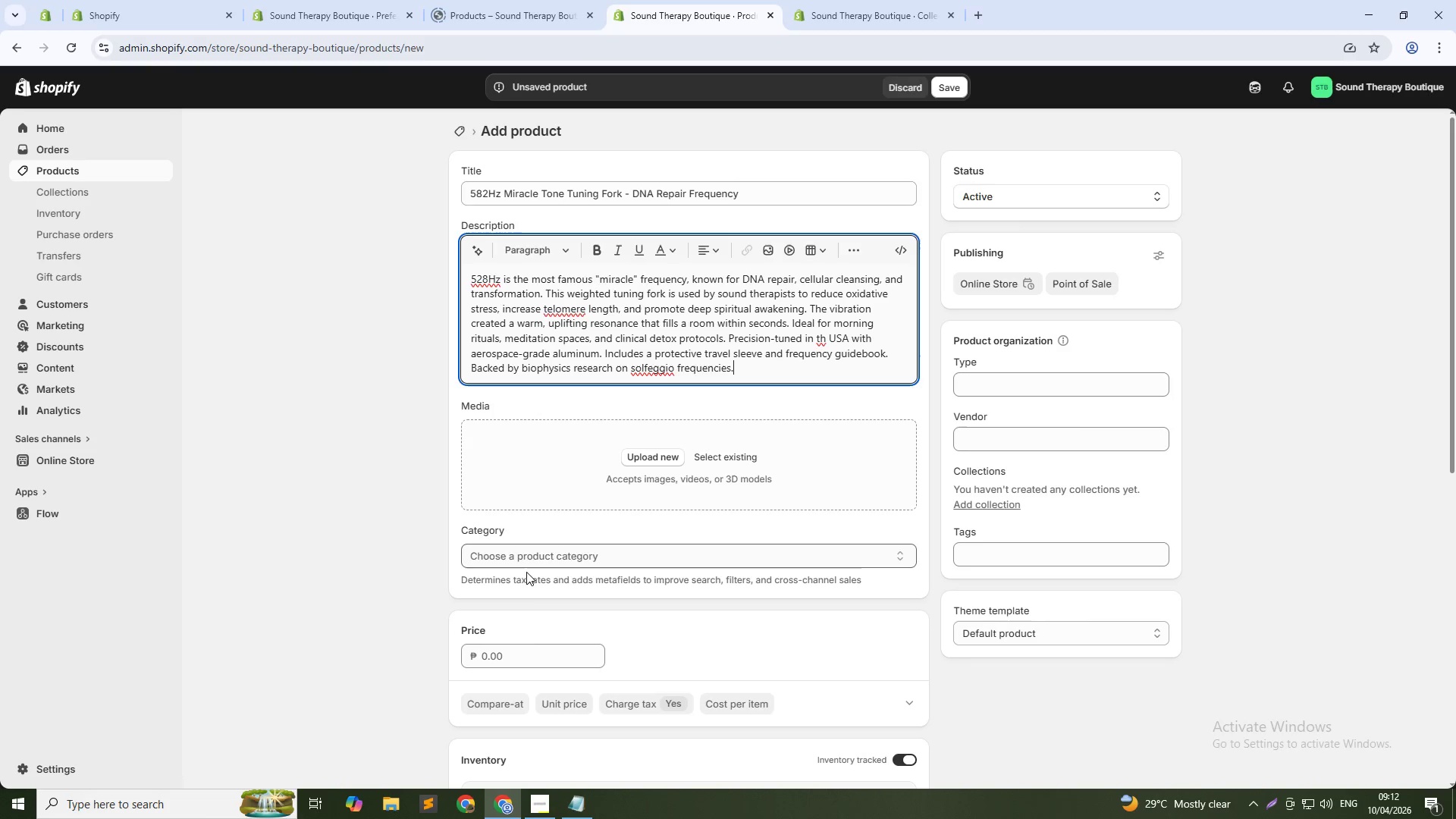 
left_click([531, 653])
 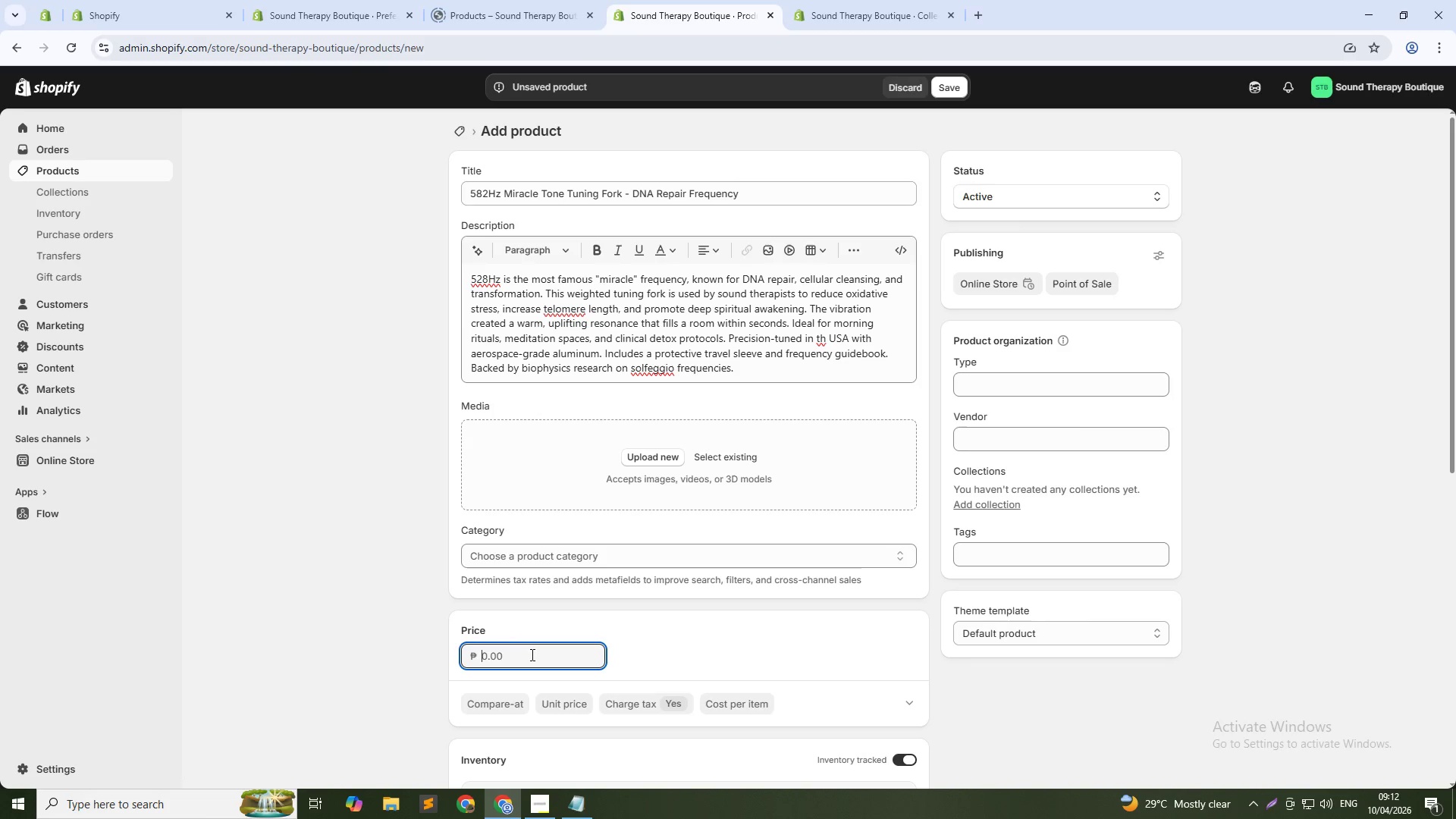 
key(Numpad9)
 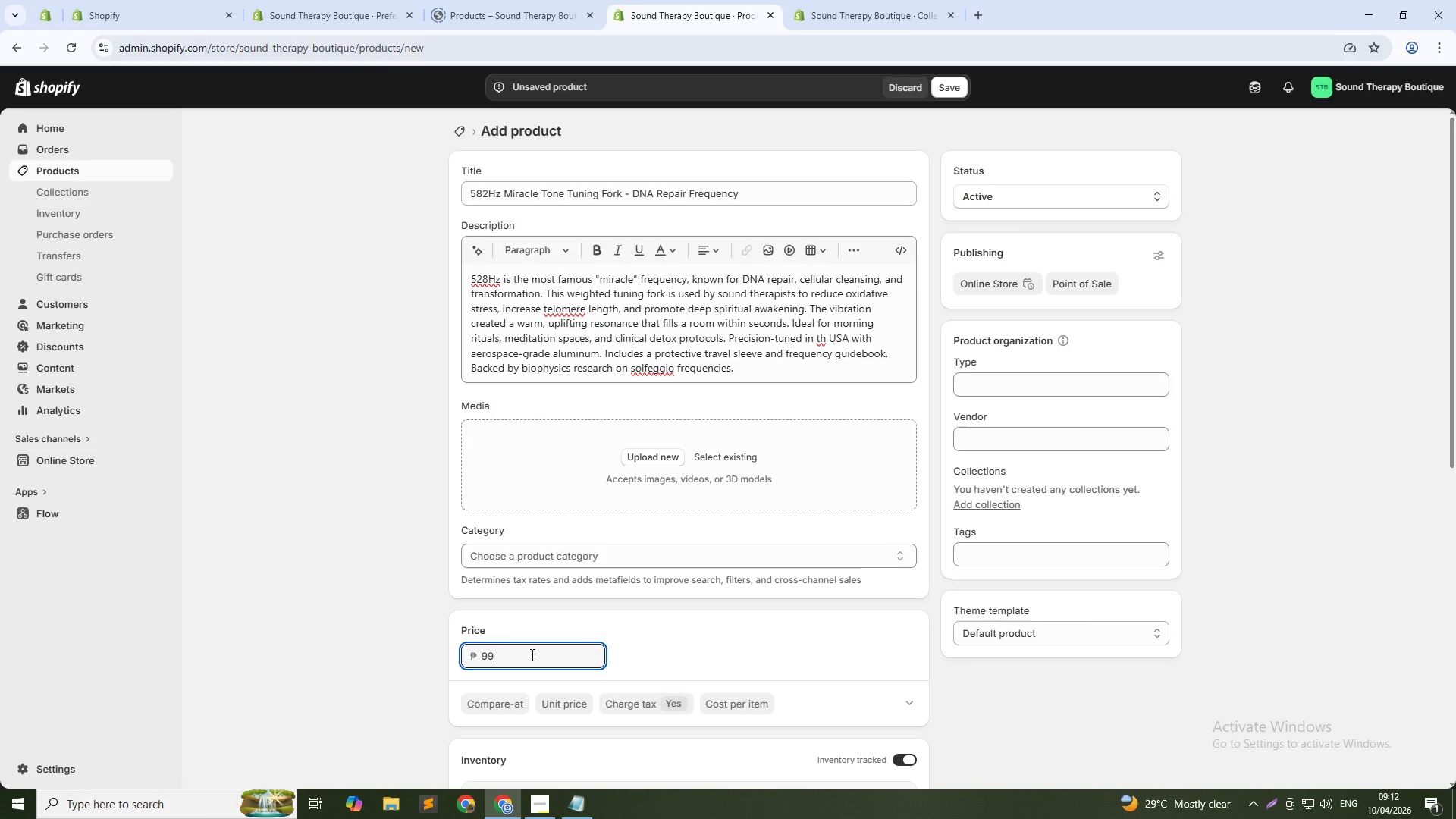 
key(Numpad9)
 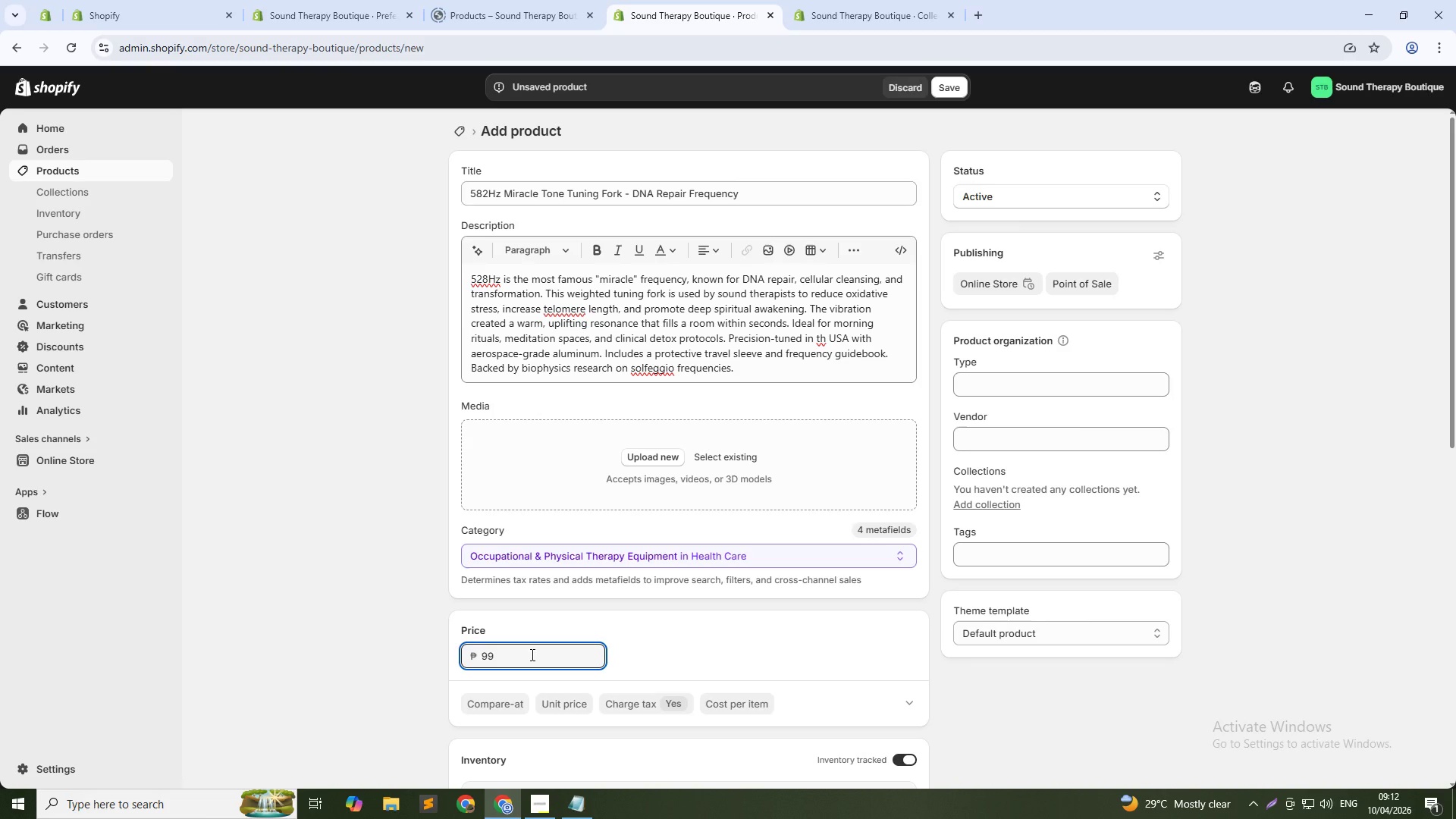 
scroll: coordinate [531, 654], scroll_direction: down, amount: 3.0
 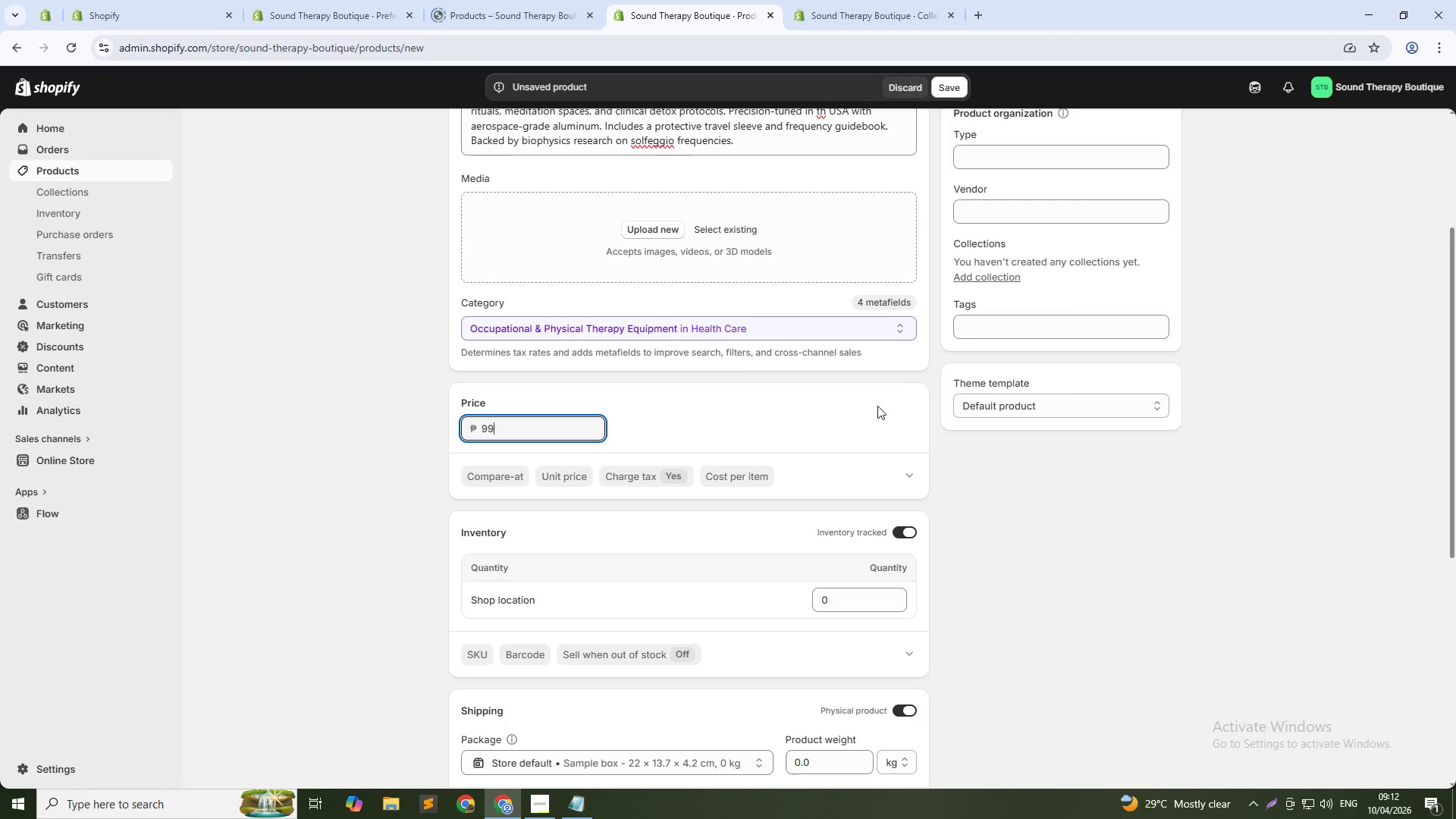 
scroll: coordinate [1008, 174], scroll_direction: up, amount: 1.0
 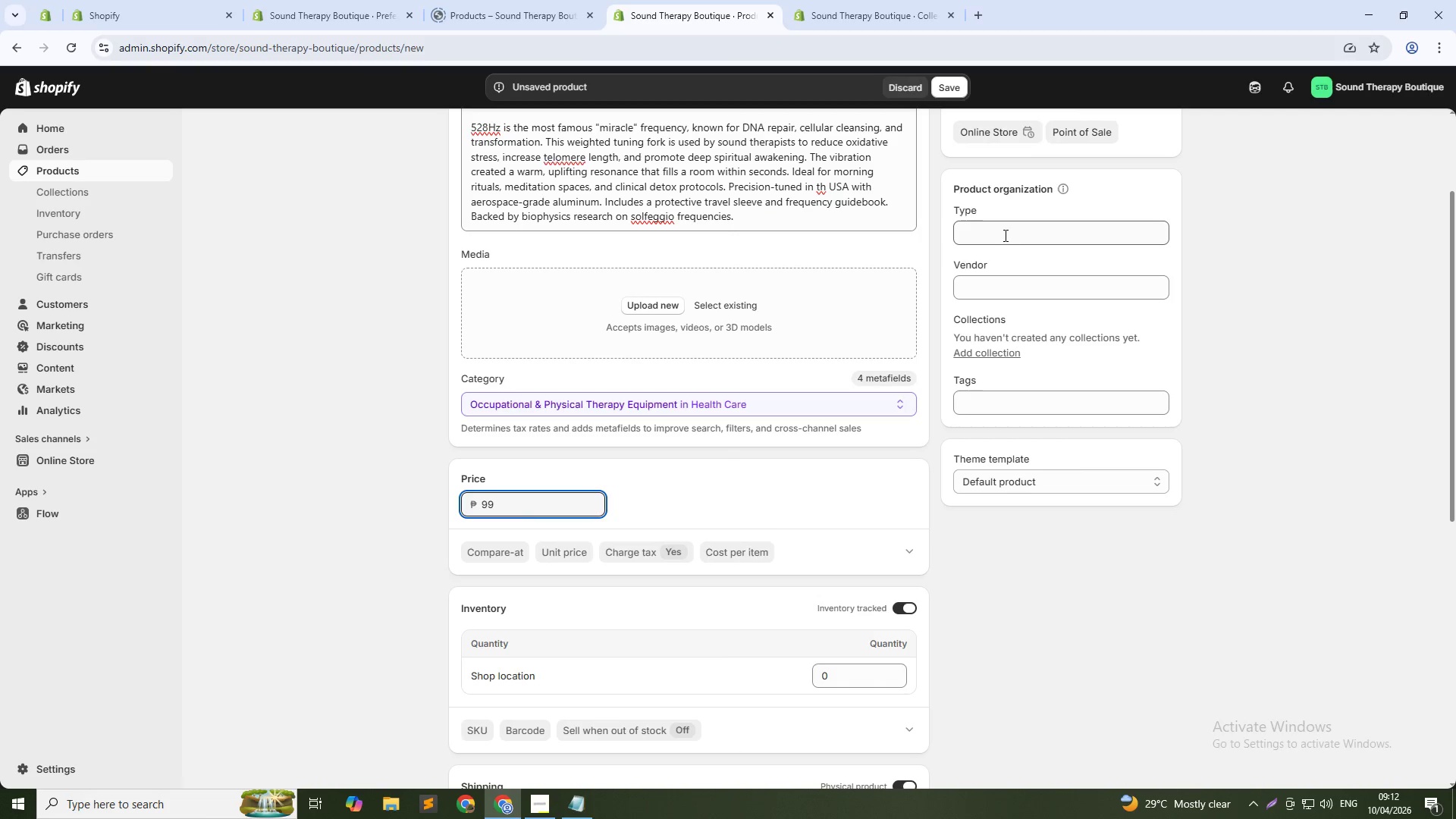 
left_click([1004, 235])
 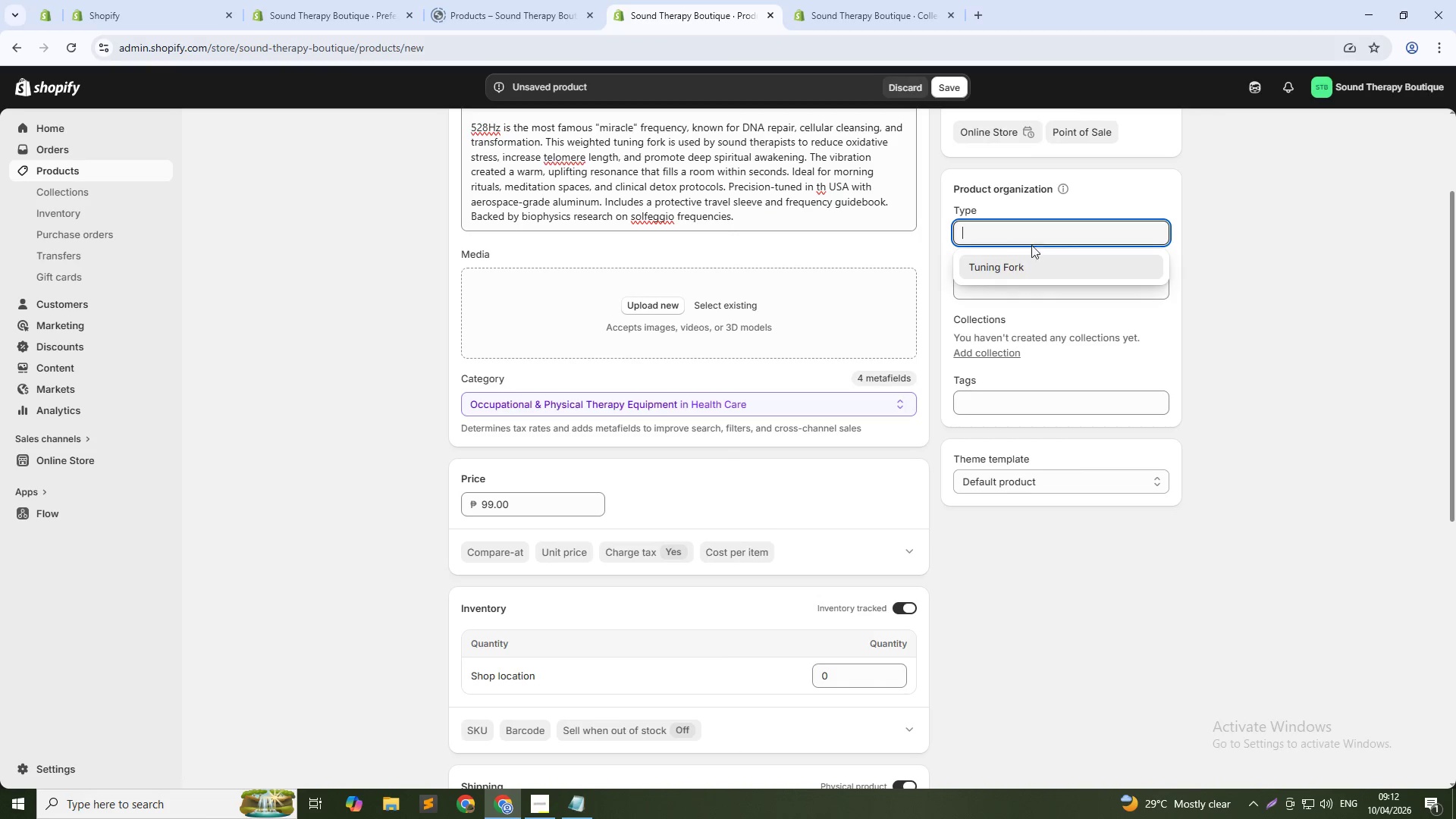 
left_click([977, 273])
 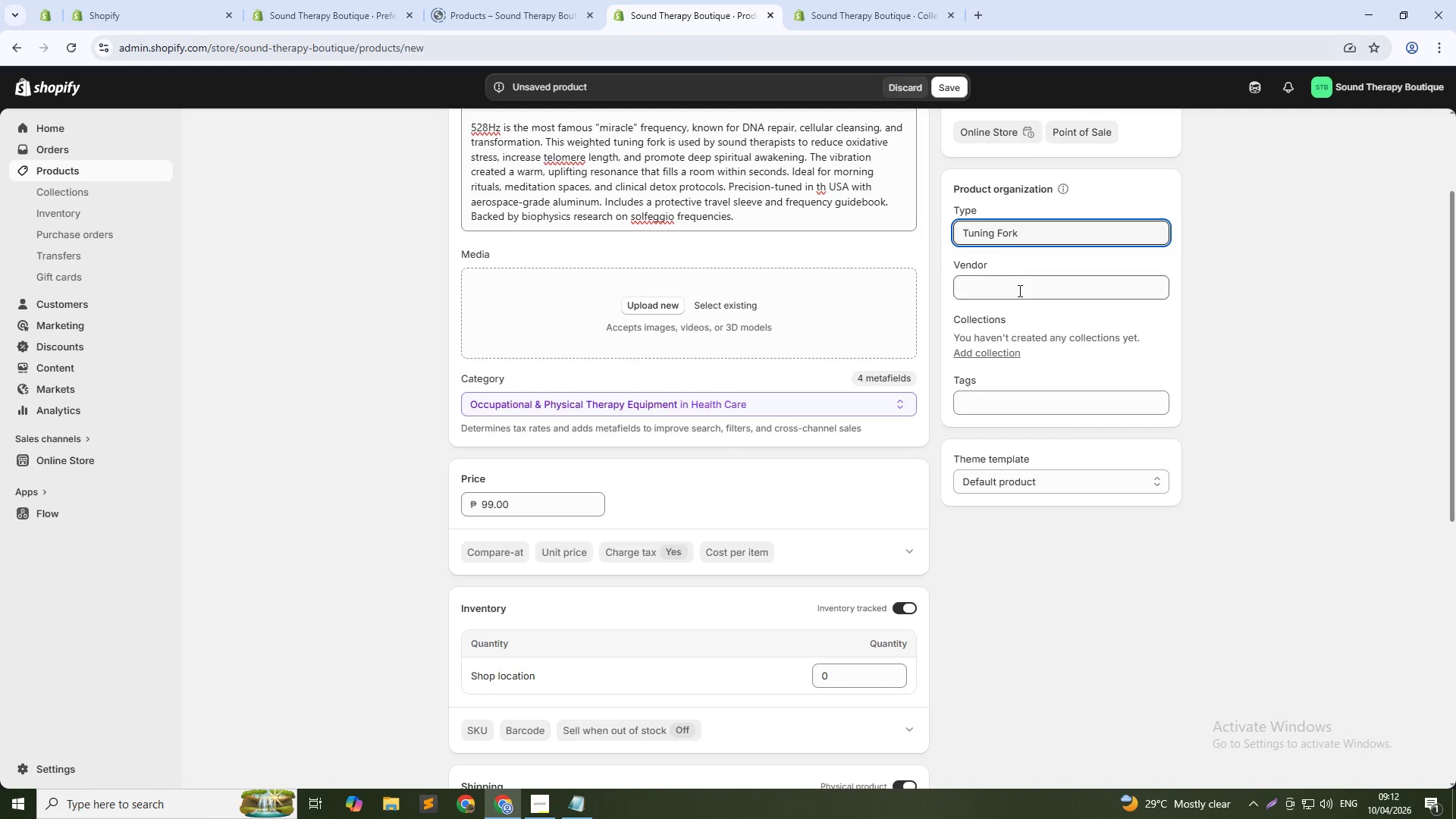 
left_click([1012, 293])
 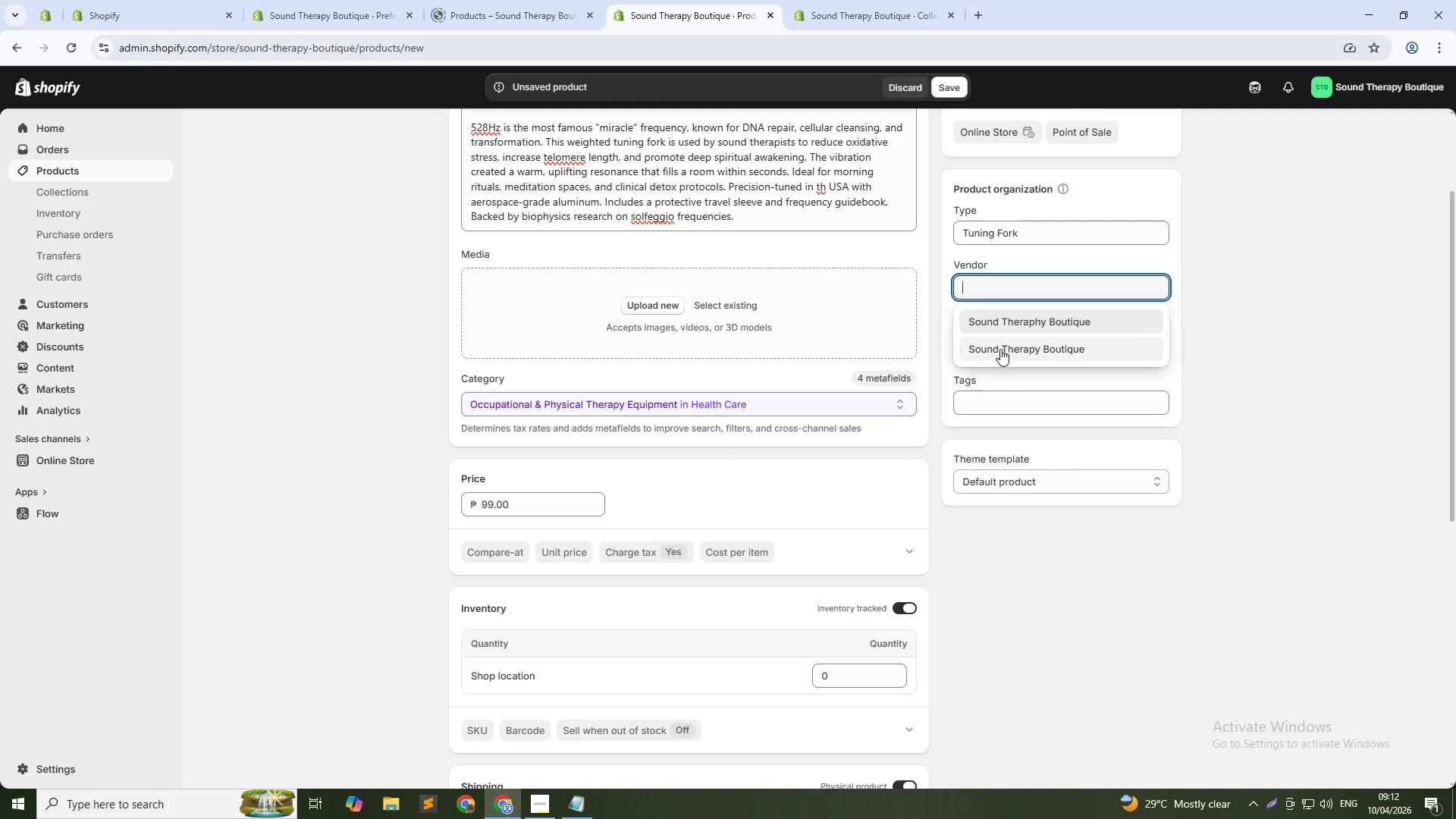 
left_click([1003, 348])
 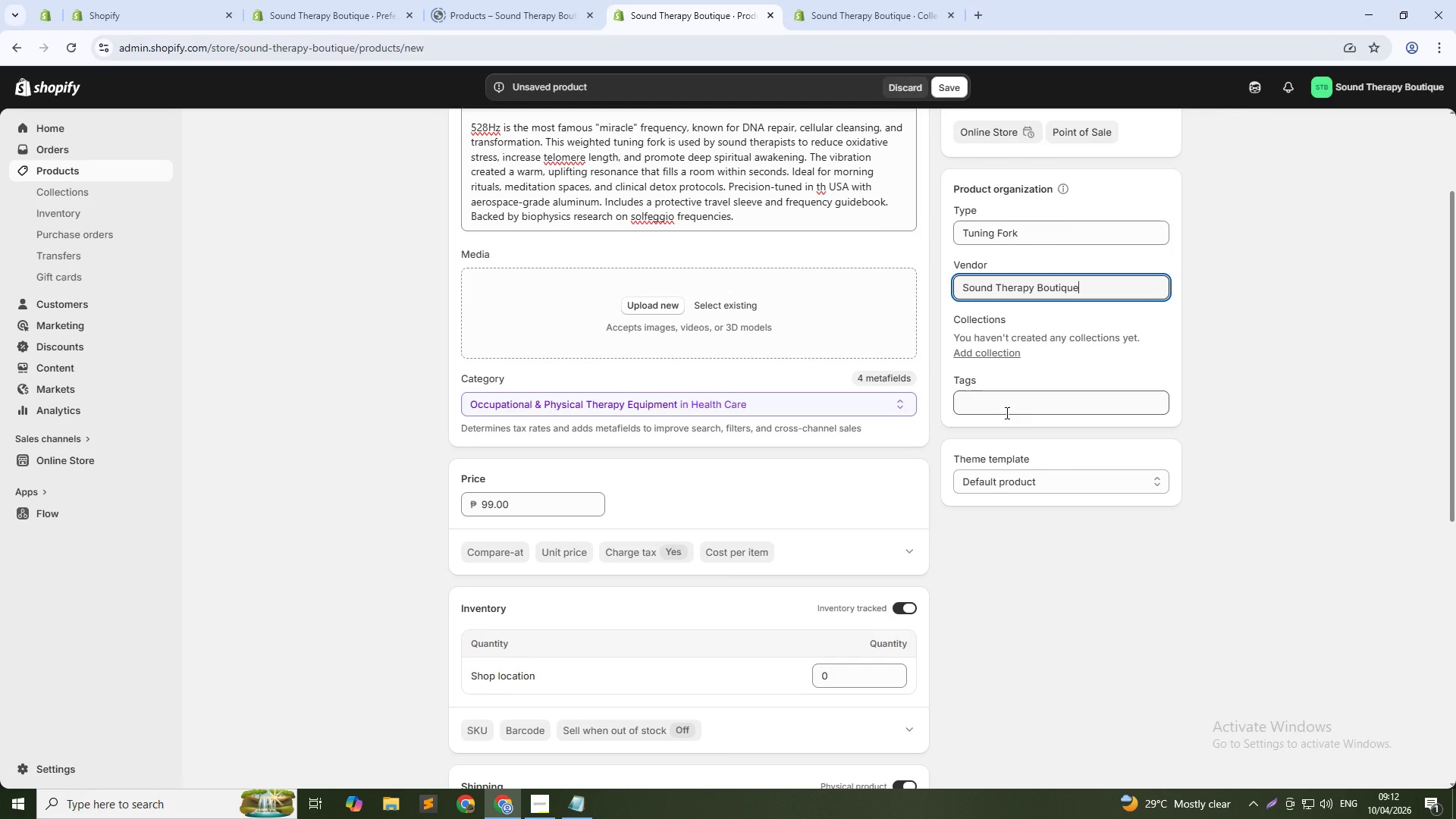 
left_click([1006, 406])
 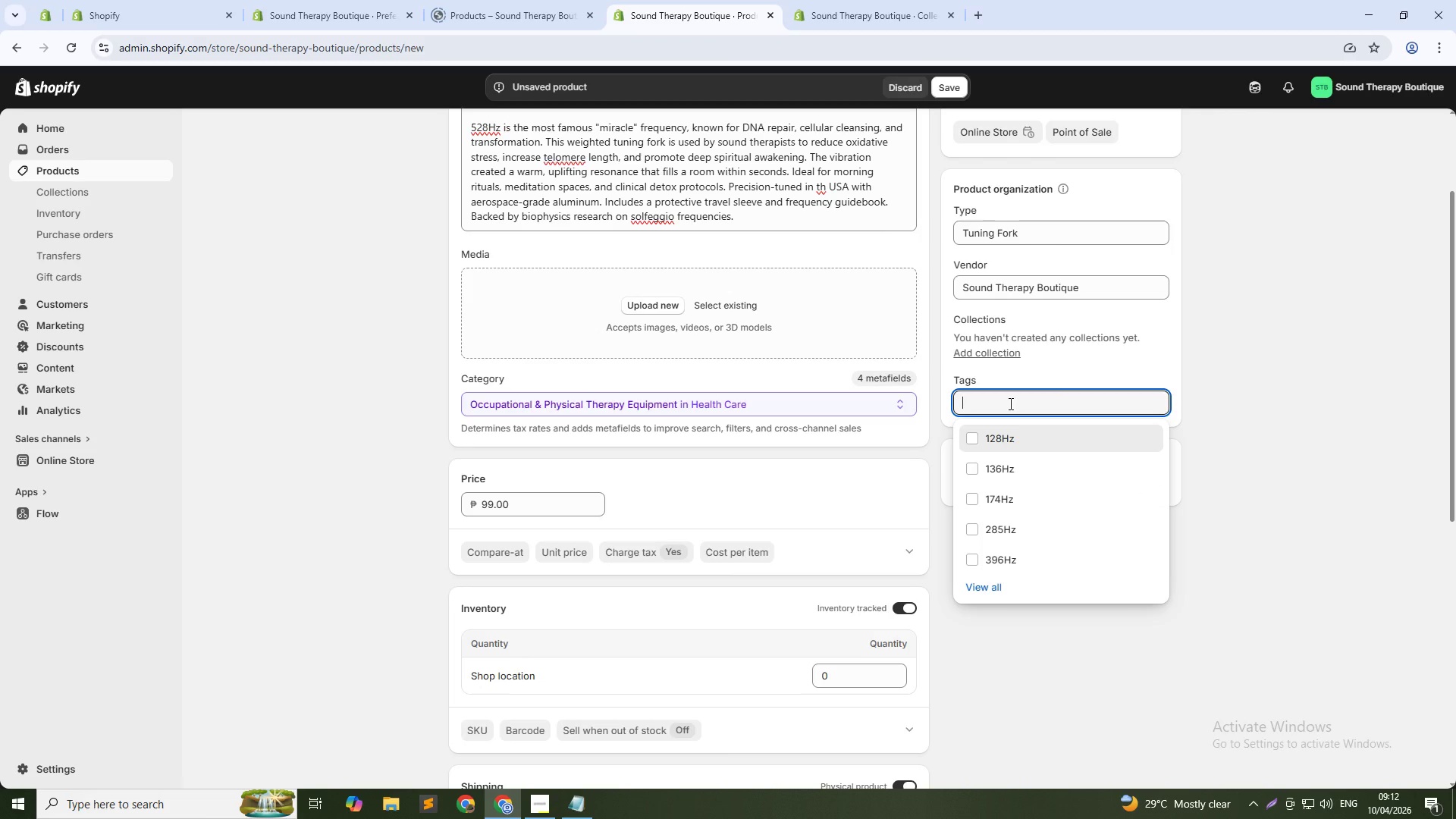 
type(528Hz)
 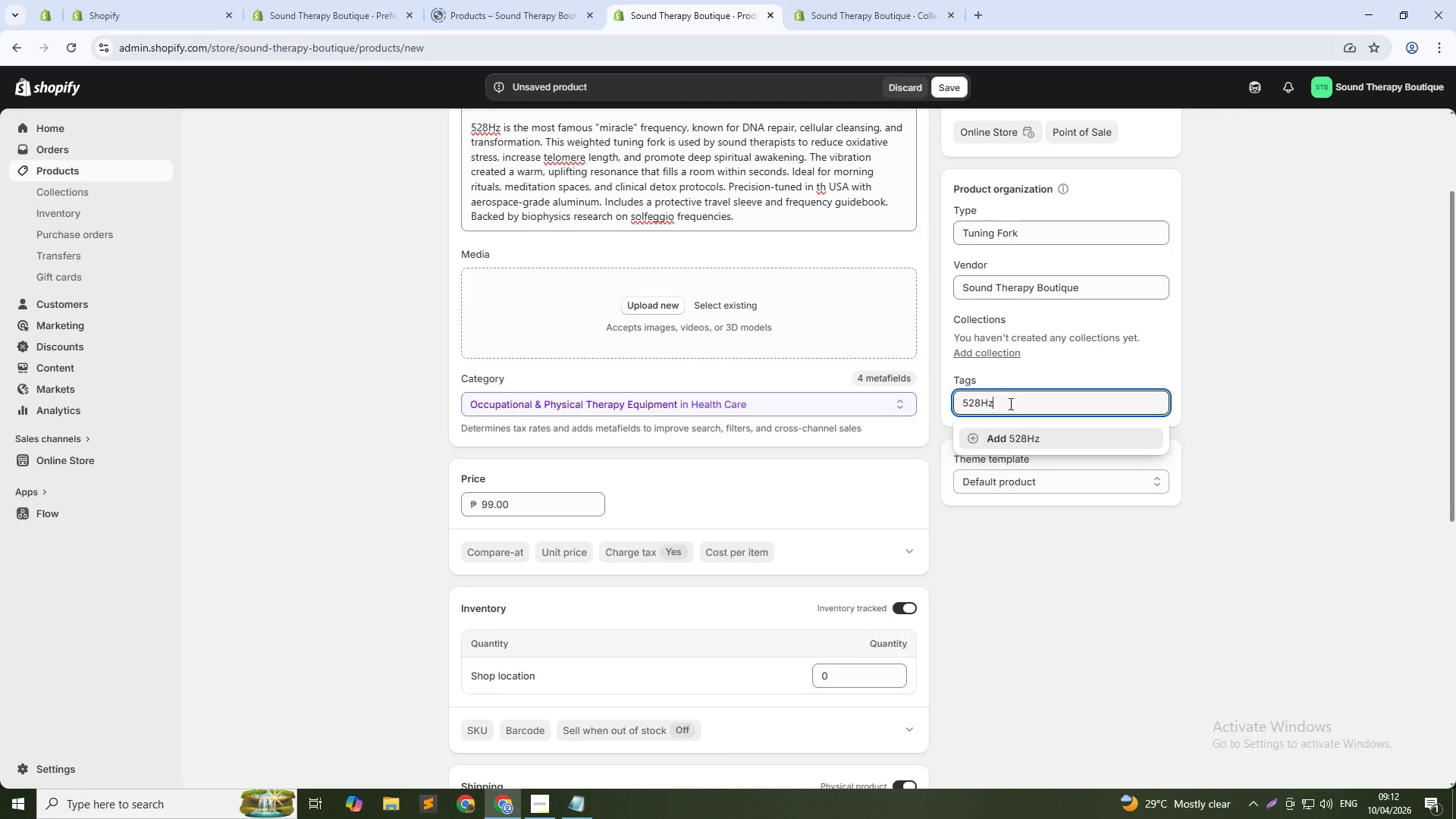 
left_click([1042, 437])
 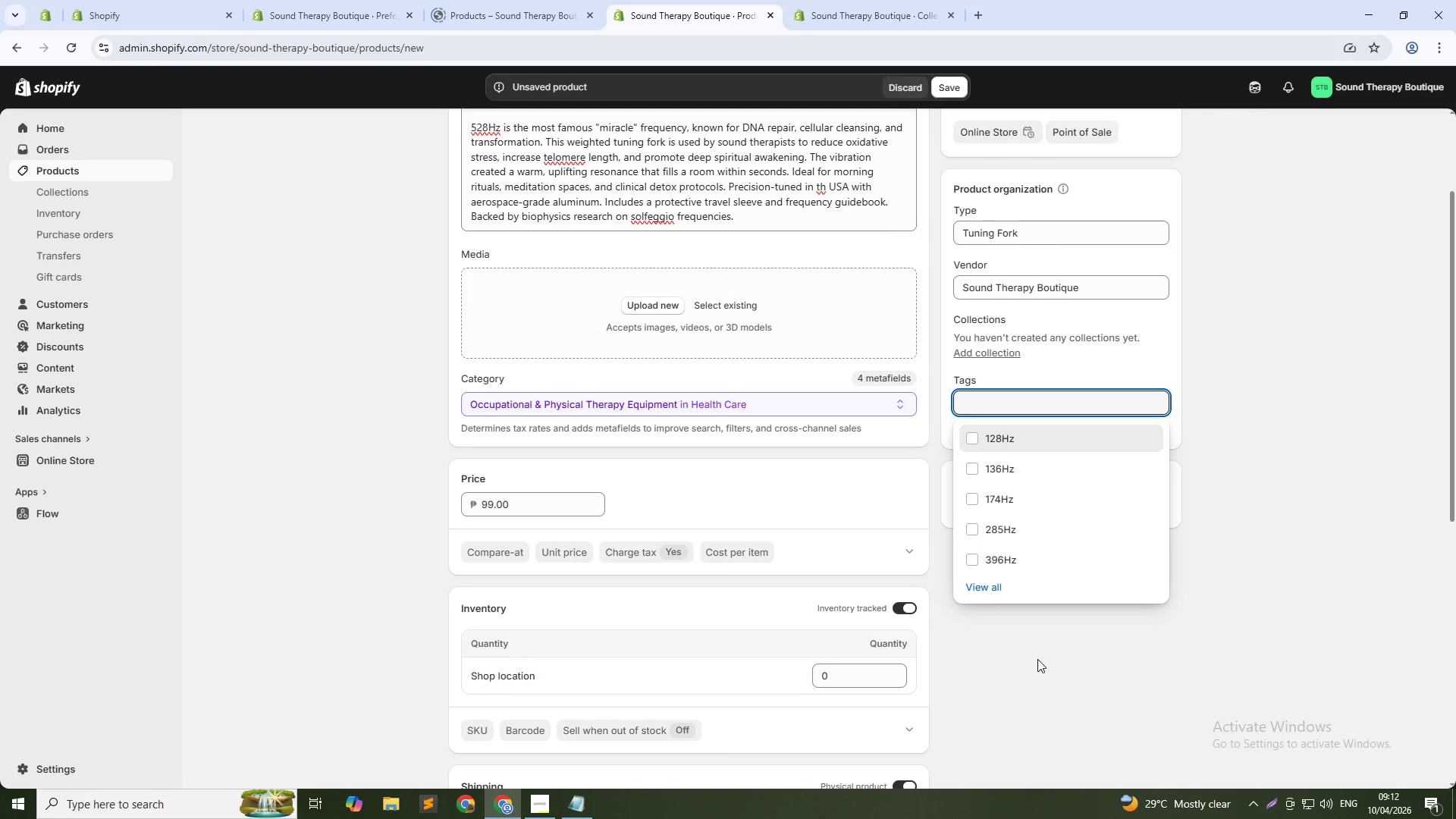 
left_click([1037, 659])
 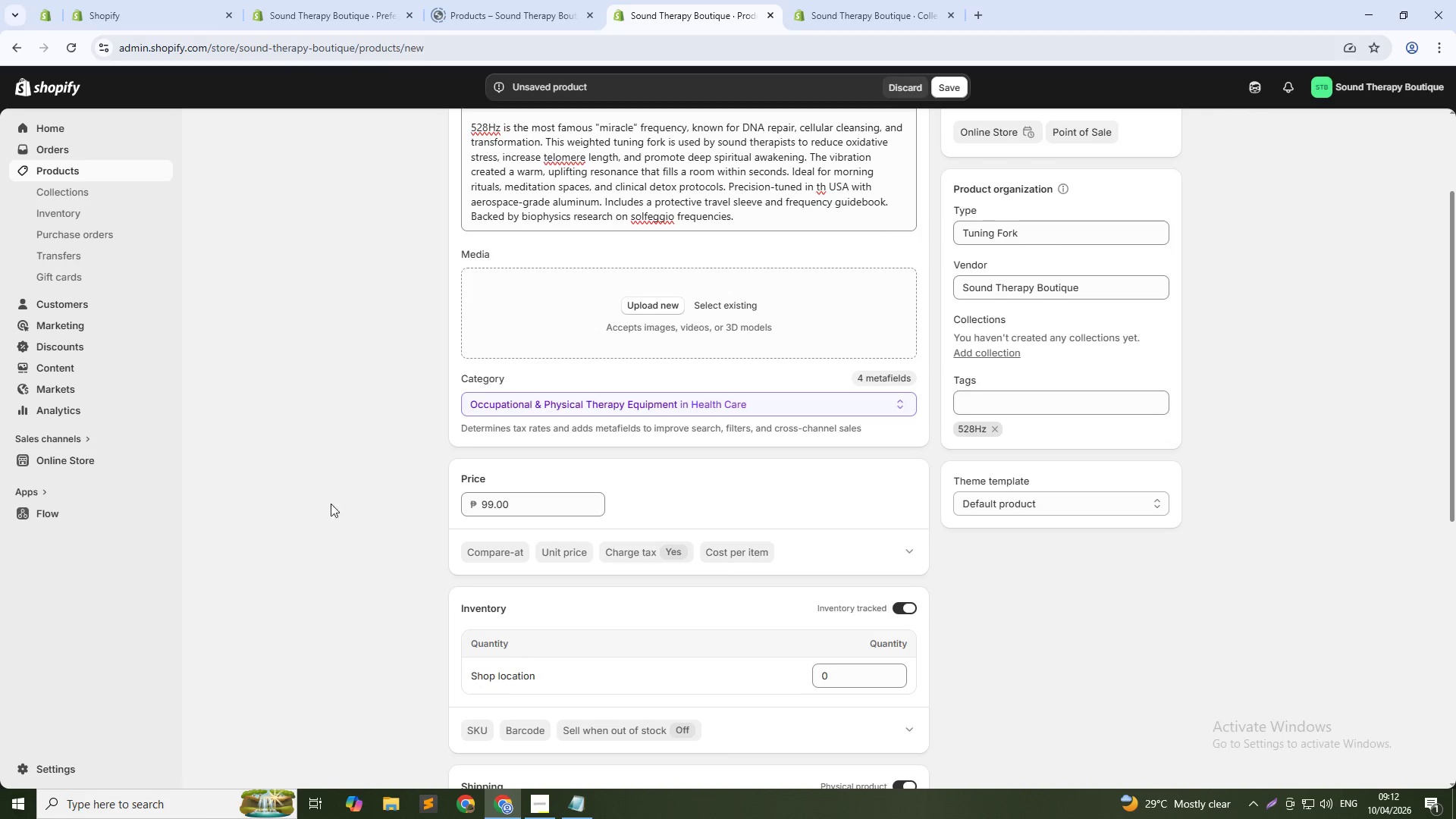 
scroll: coordinate [531, 541], scroll_direction: down, amount: 6.0
 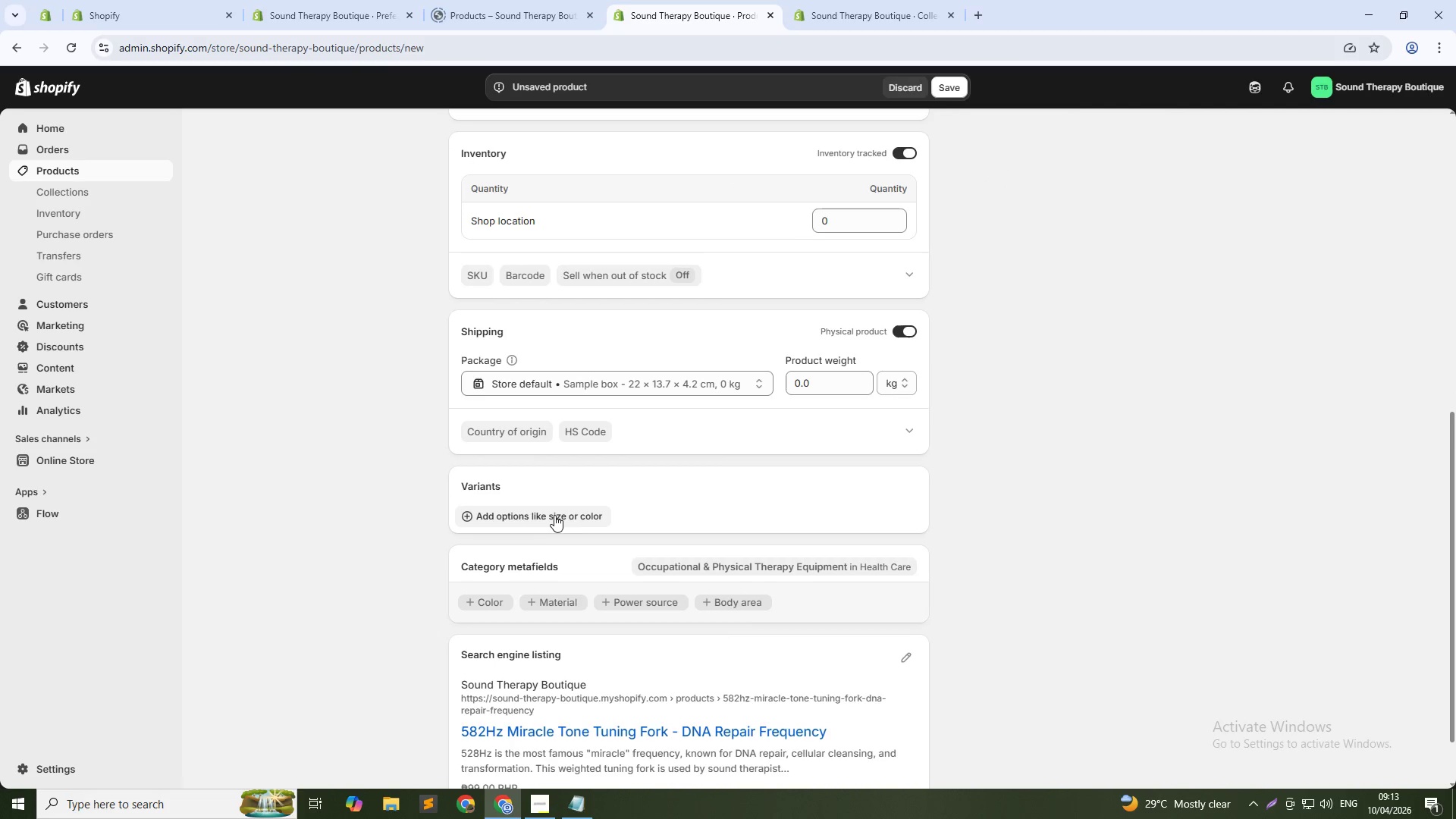 
left_click([554, 514])
 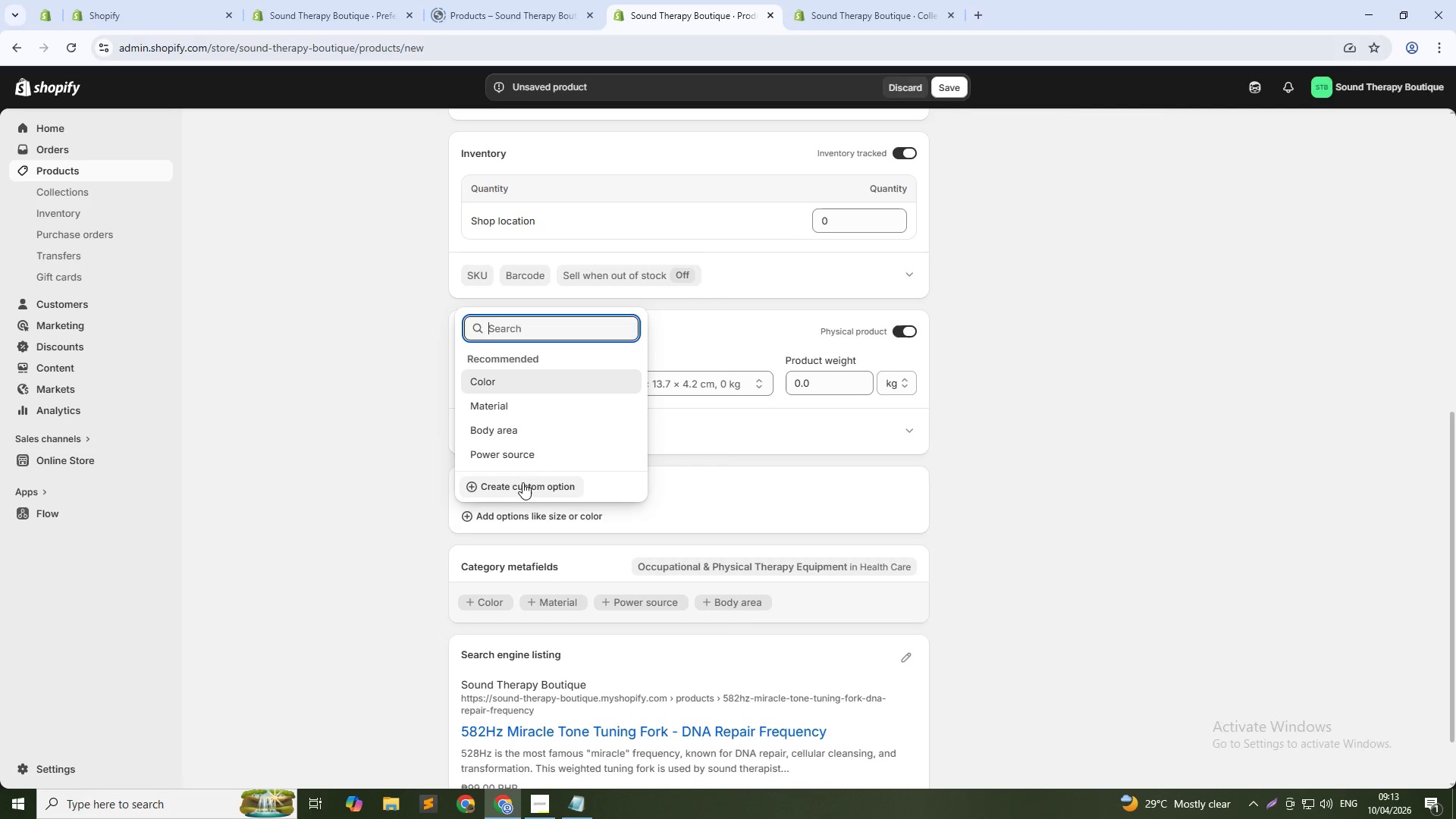 
left_click([528, 490])
 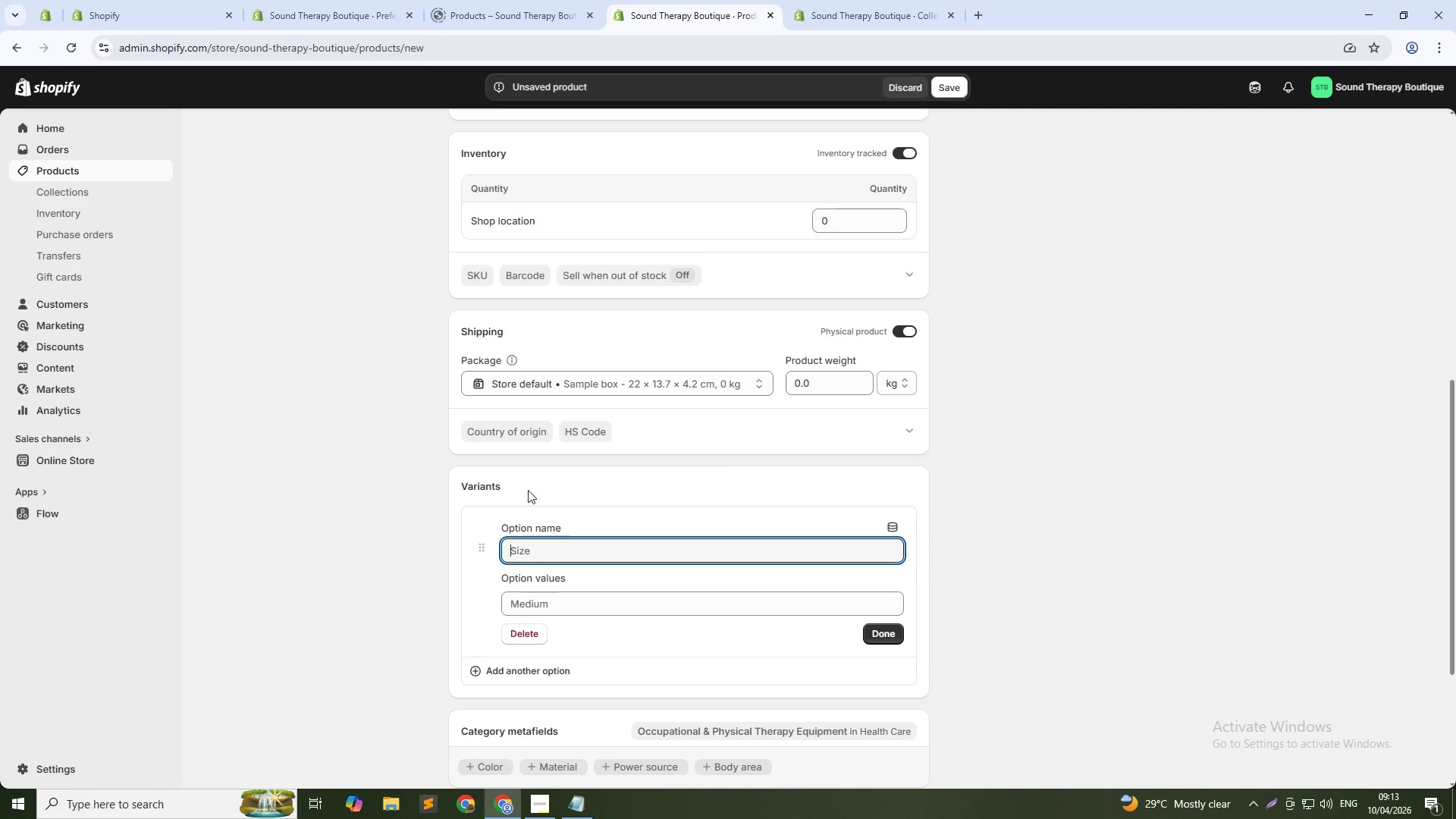 
type(Tuning Fork)
key(Tab)
type(Single Fork ())
 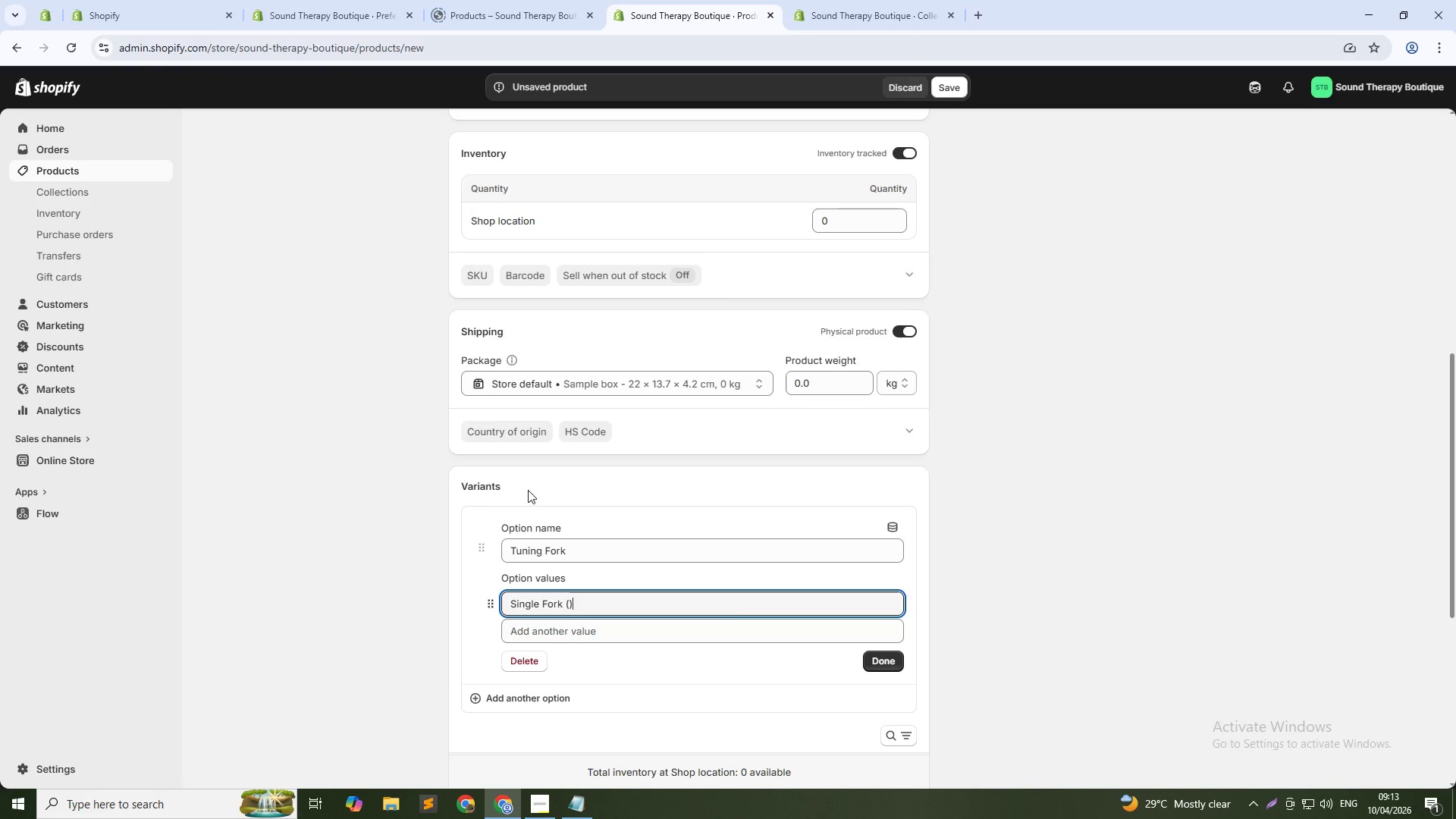 
key(ArrowLeft)
 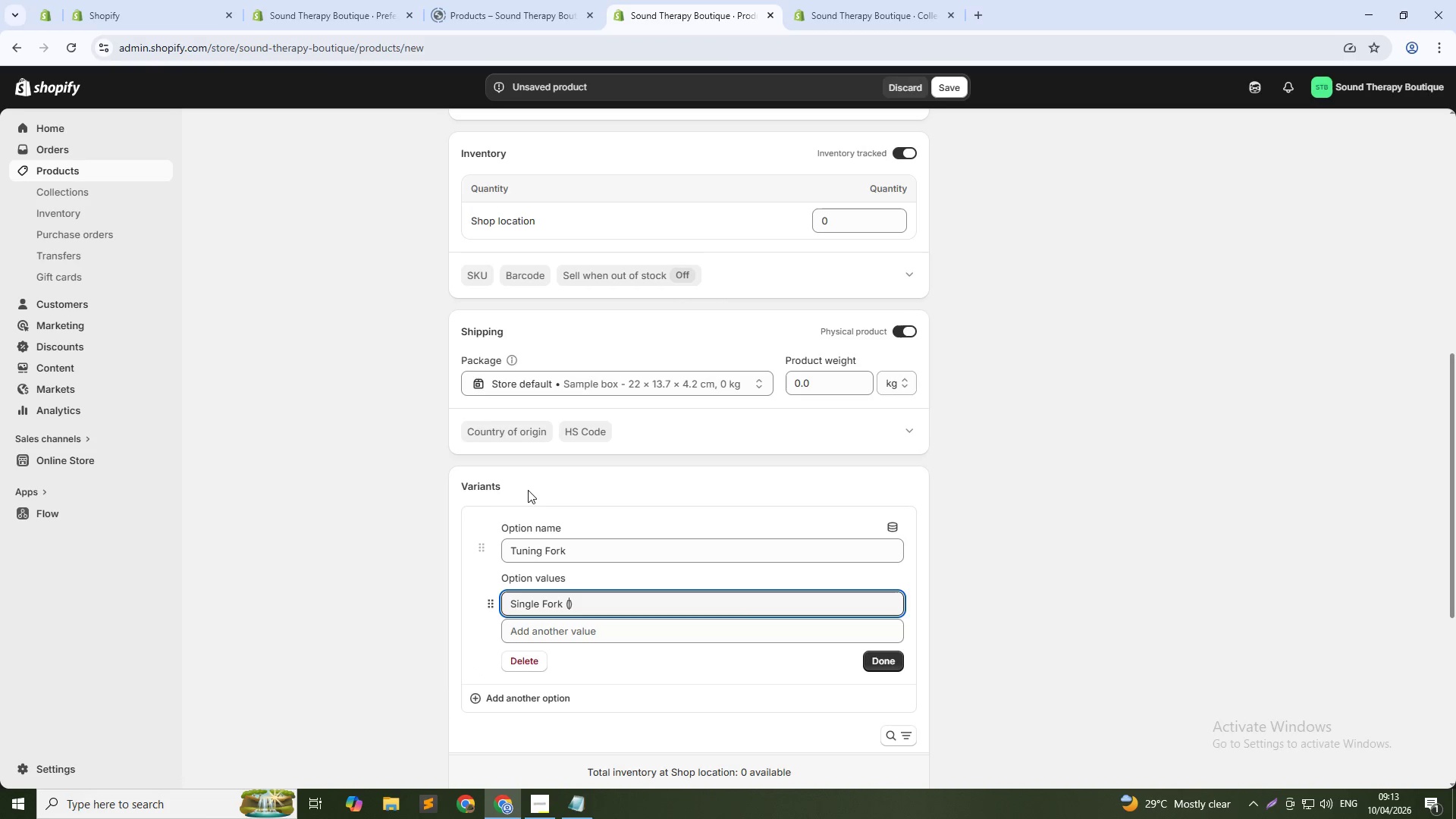 
type(Base)
 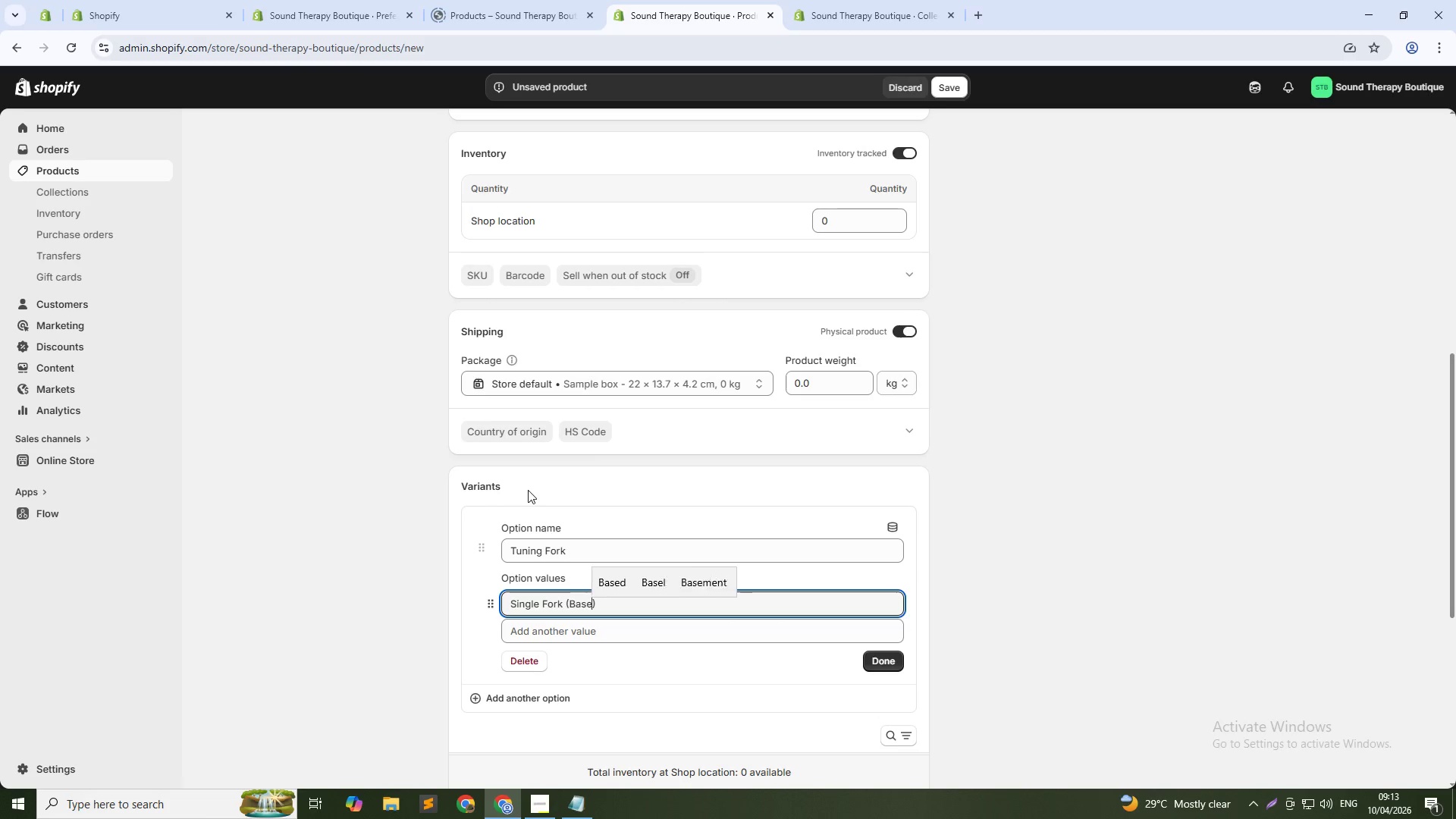 
key(ArrowDown)
 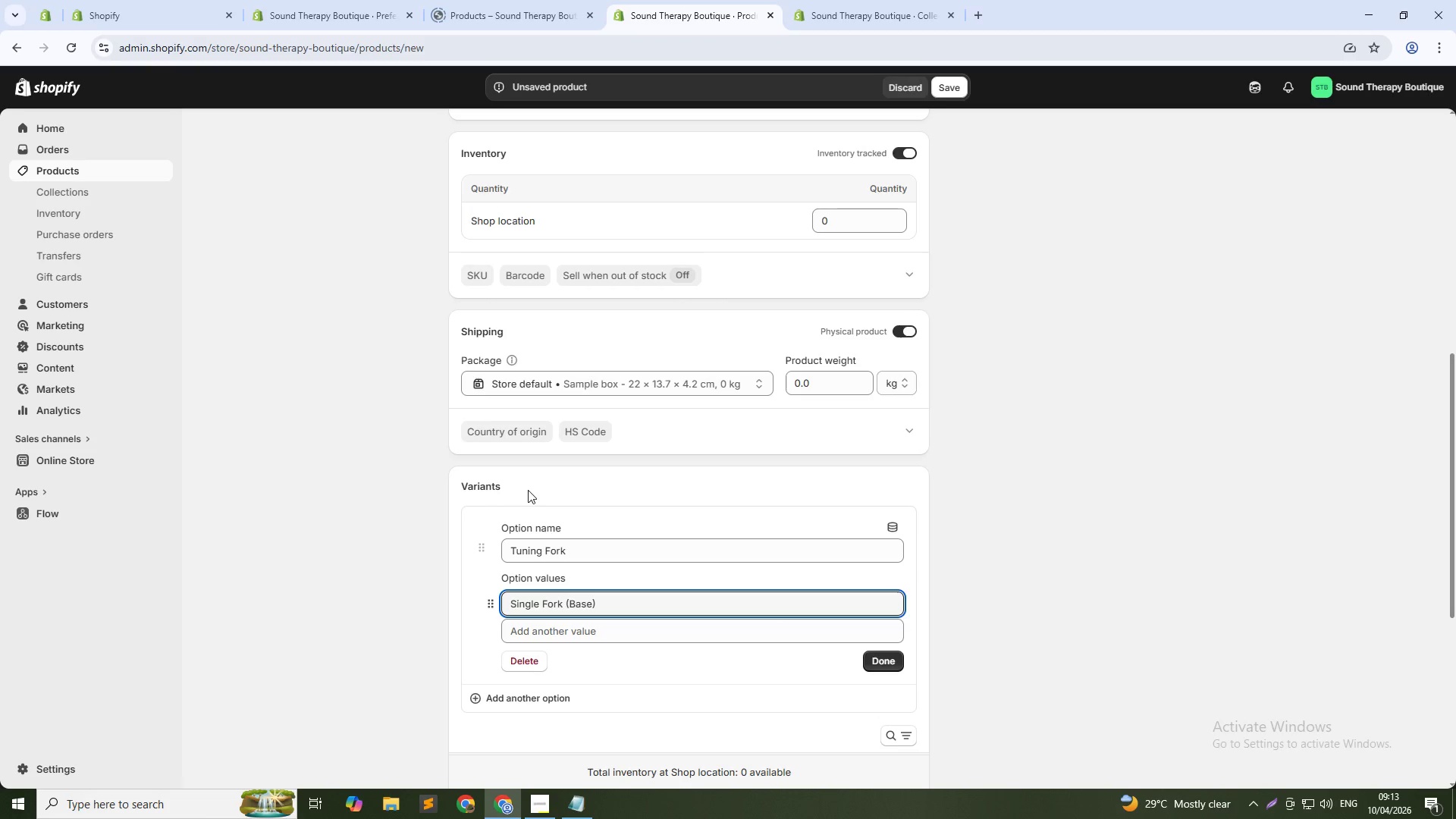 
key(Tab)
type(Pair + Mallet + SIlicone Paf)
key(Backspace)
type(d)
 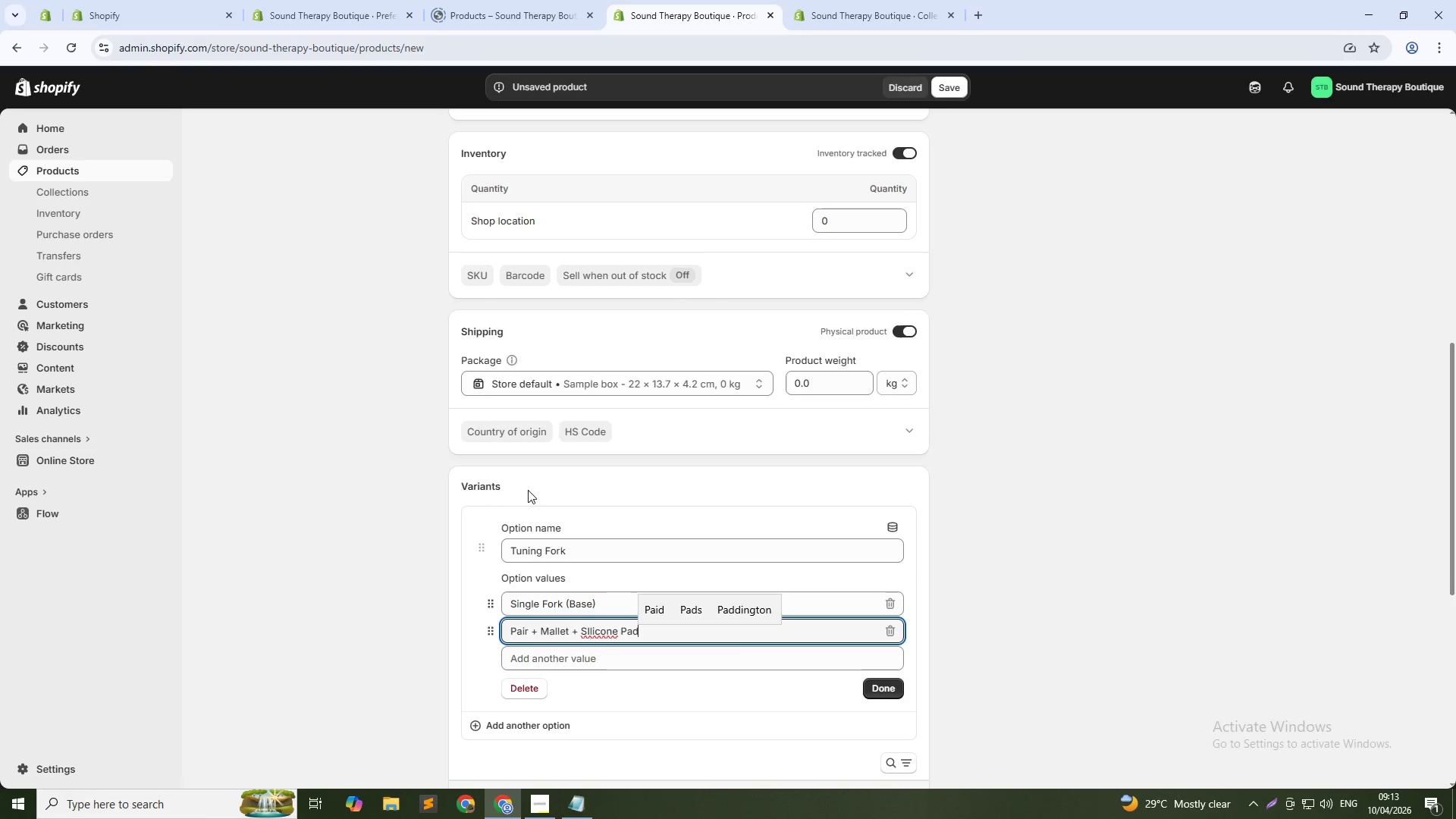 
wait(11.62)
 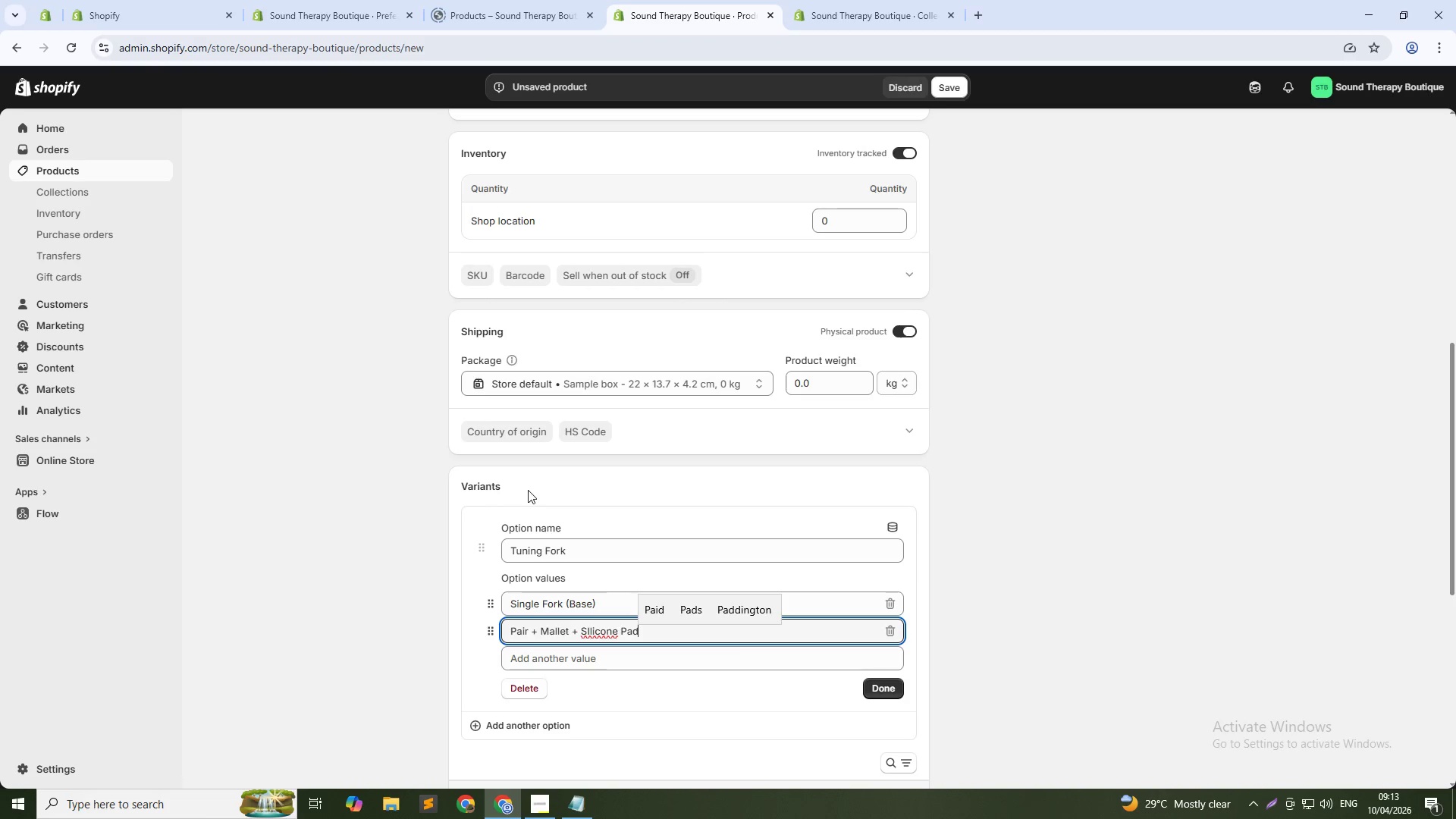 
left_click([588, 631])
 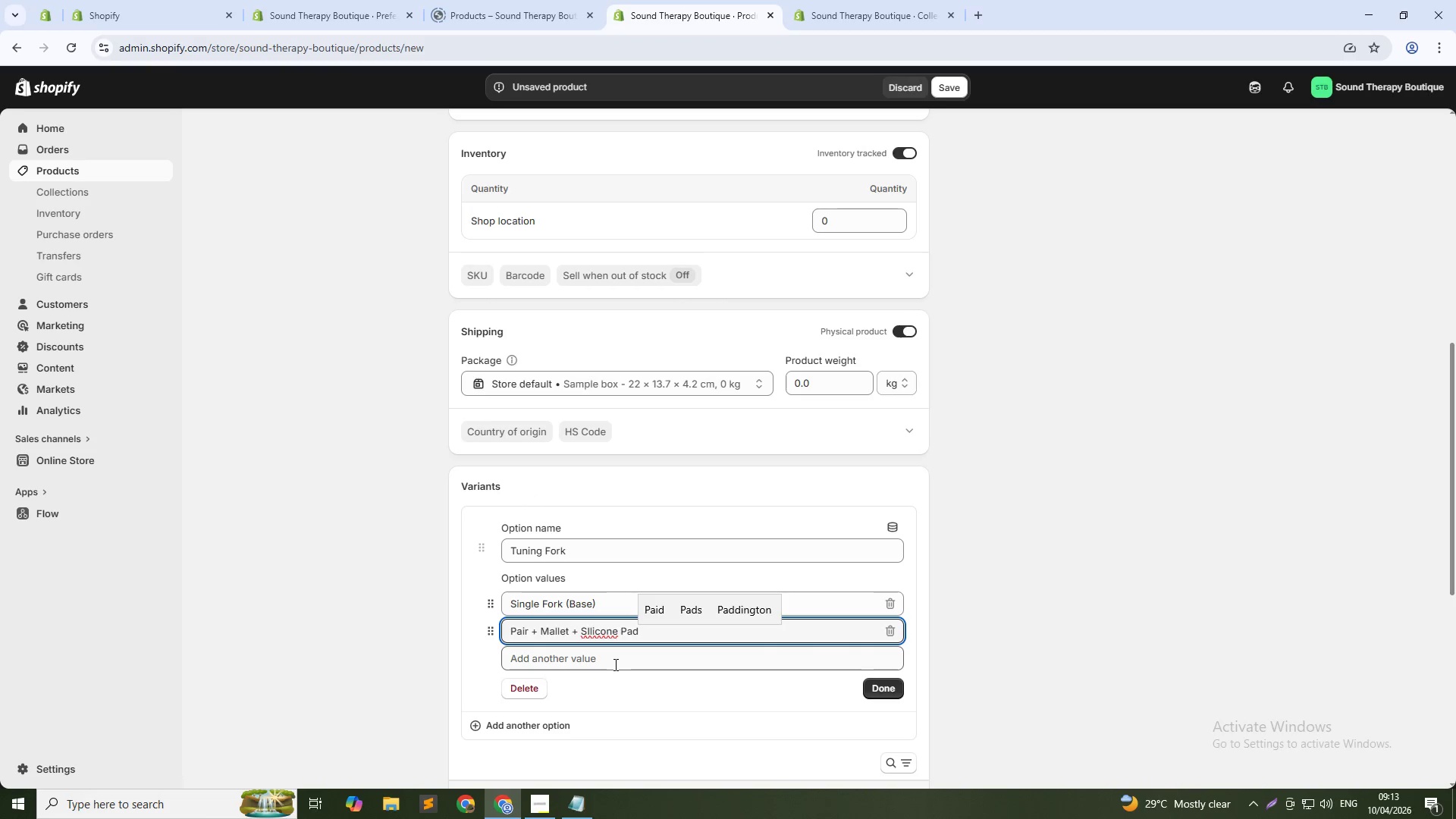 
key(Delete)
 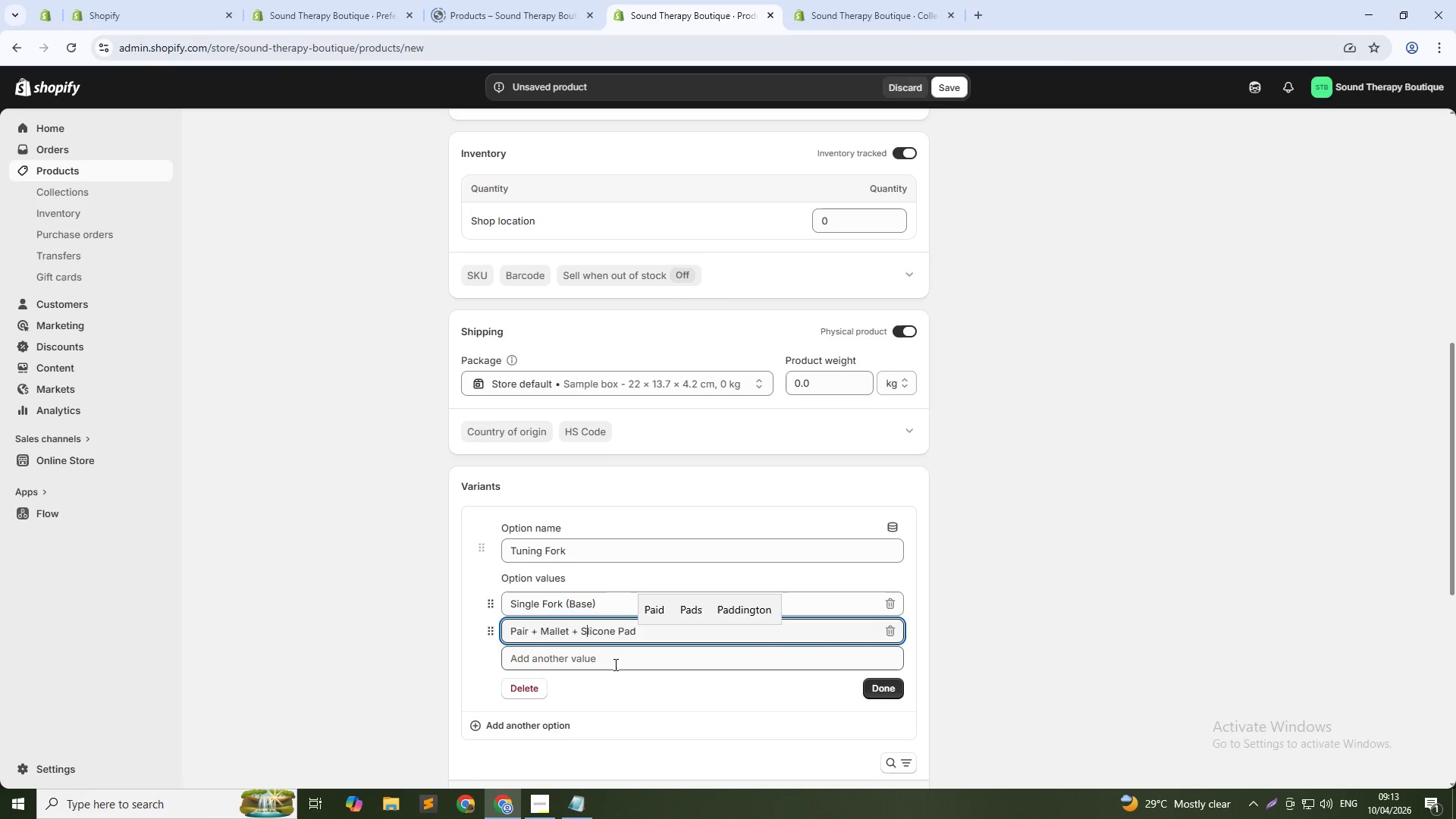 
key(I)
 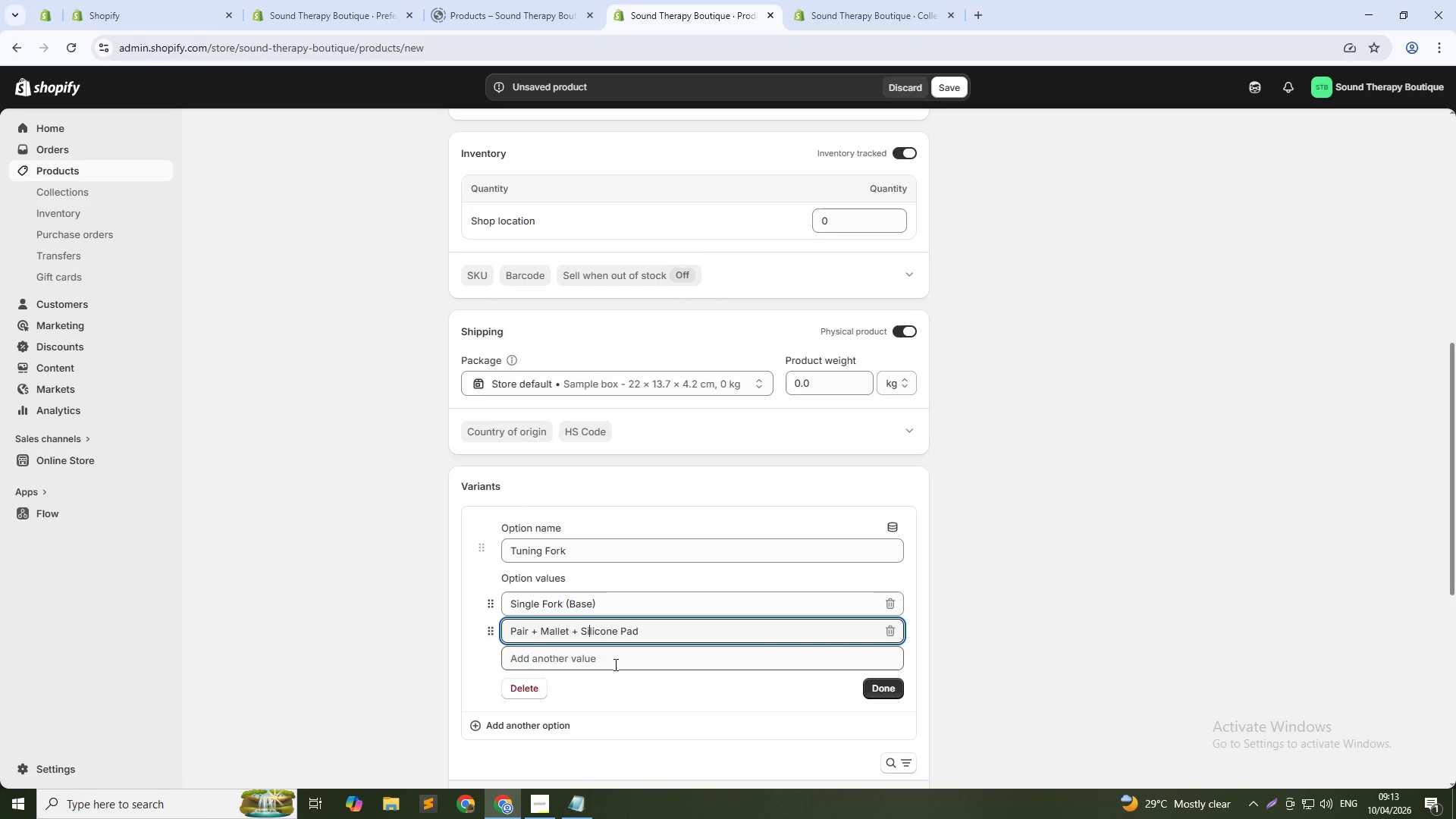 
key(ArrowDown)
 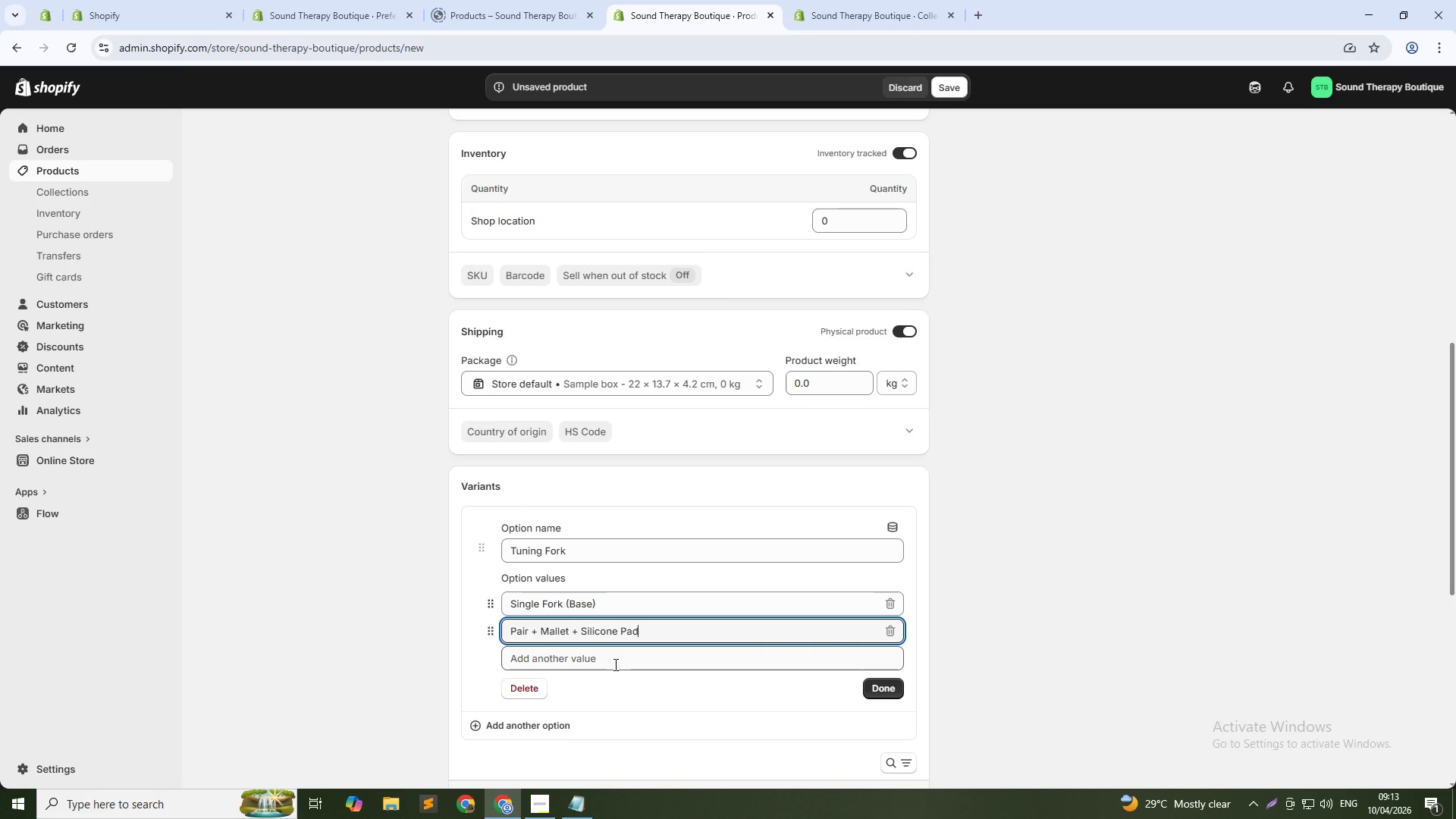 
key(Tab)
key(Tab)
type(Complete Kit + Carrying Case)
 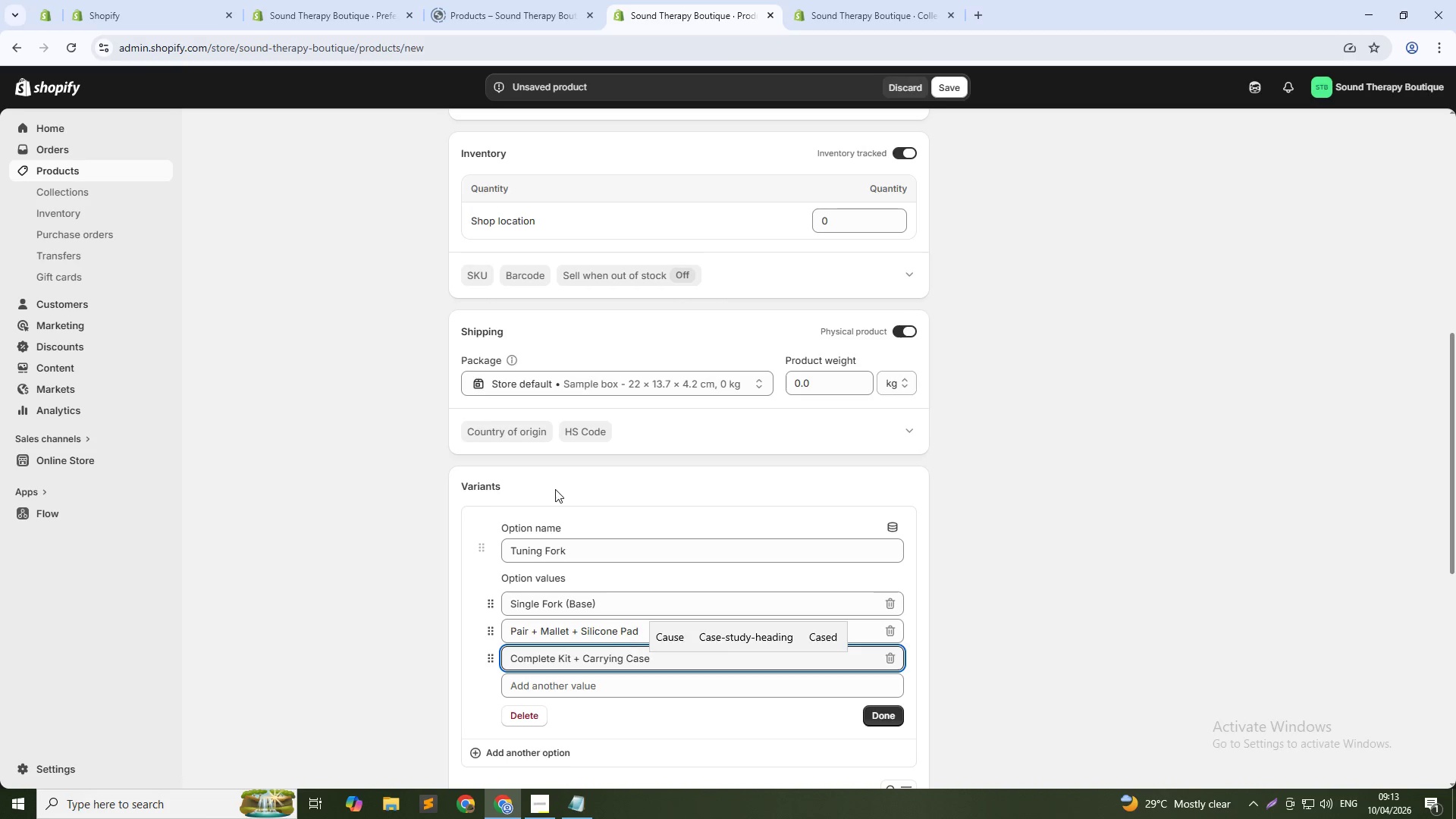 
left_click([877, 718])
 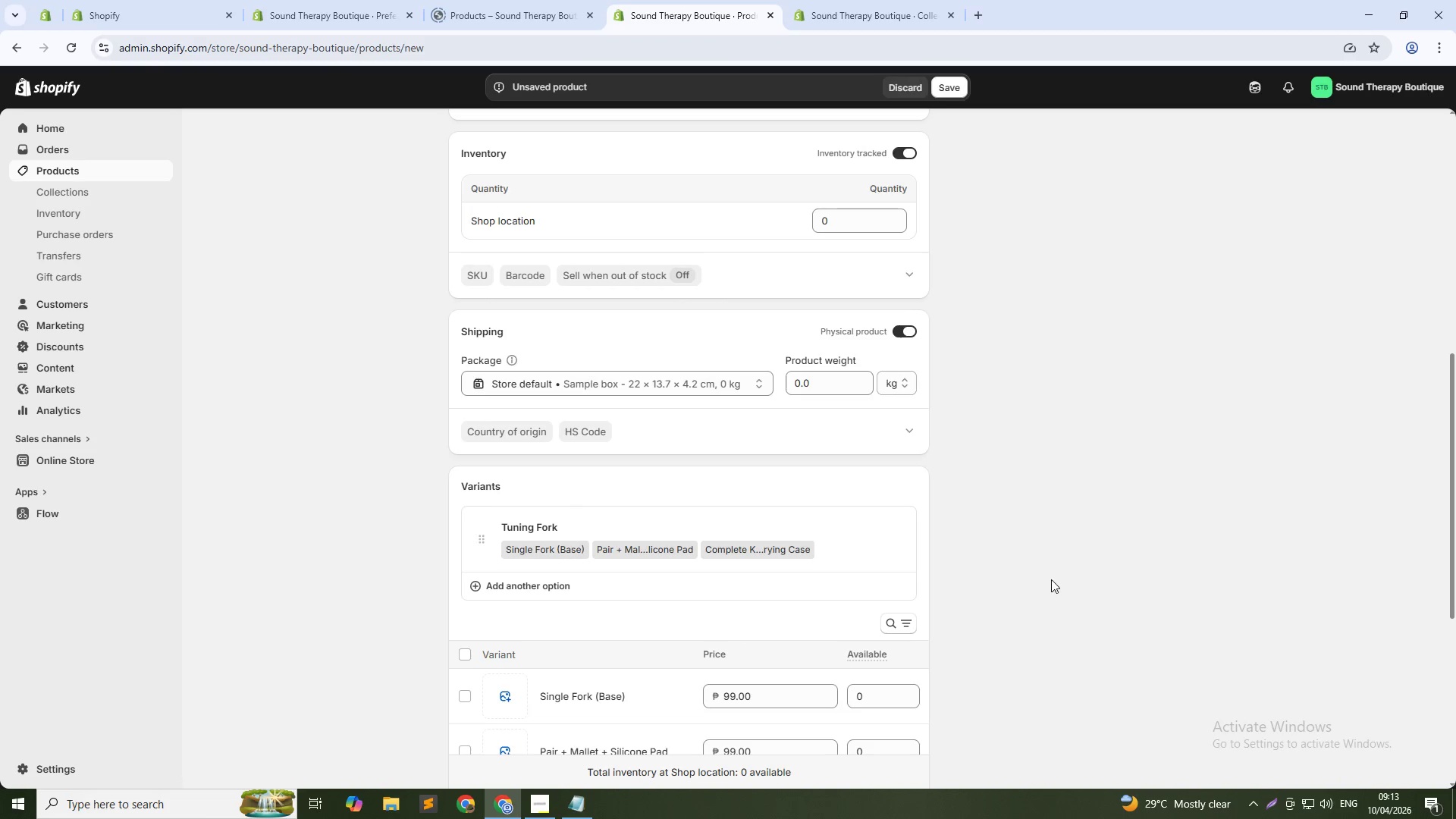 
scroll: coordinate [1049, 579], scroll_direction: down, amount: 2.0
 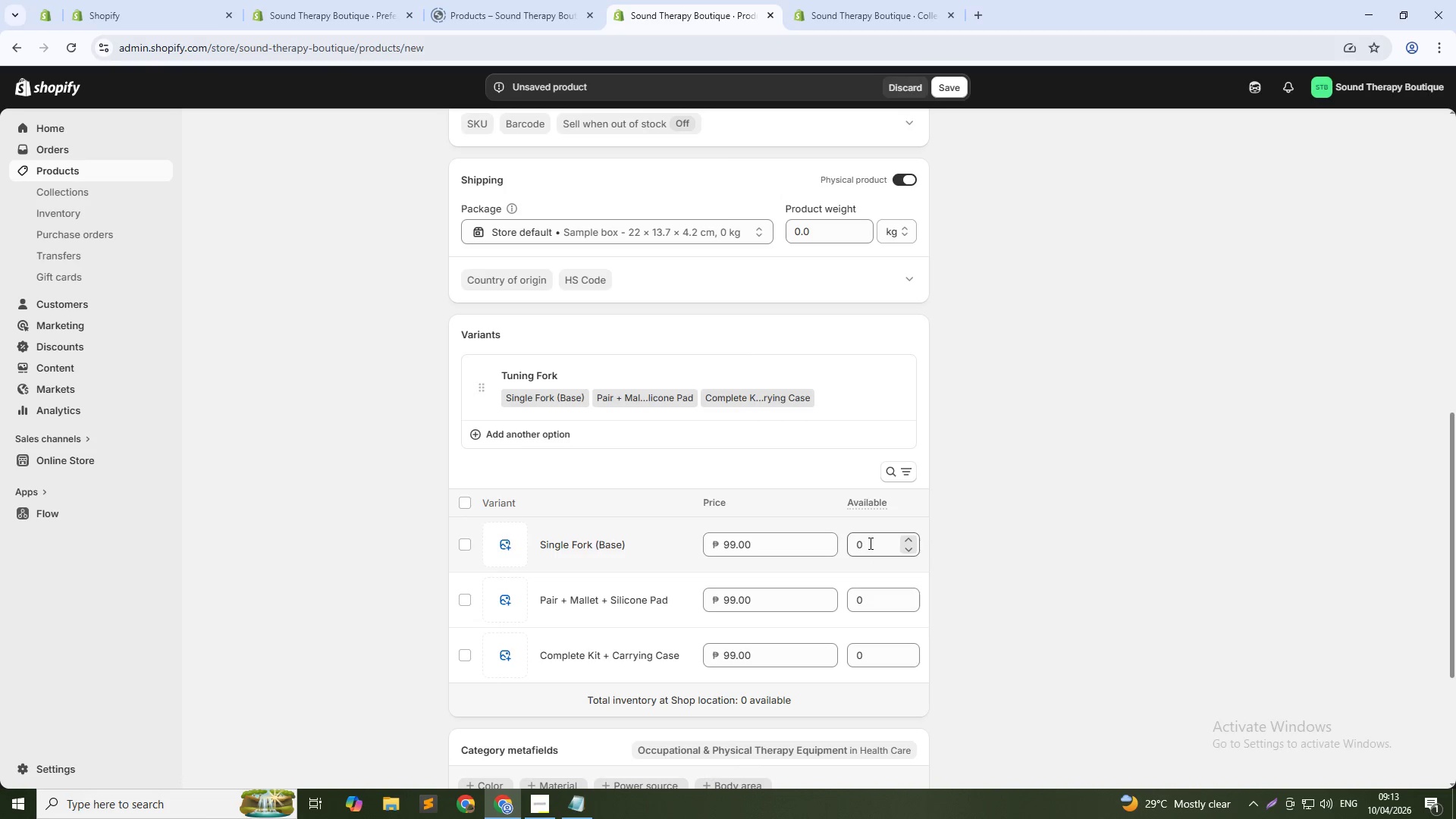 
double_click([869, 543])
 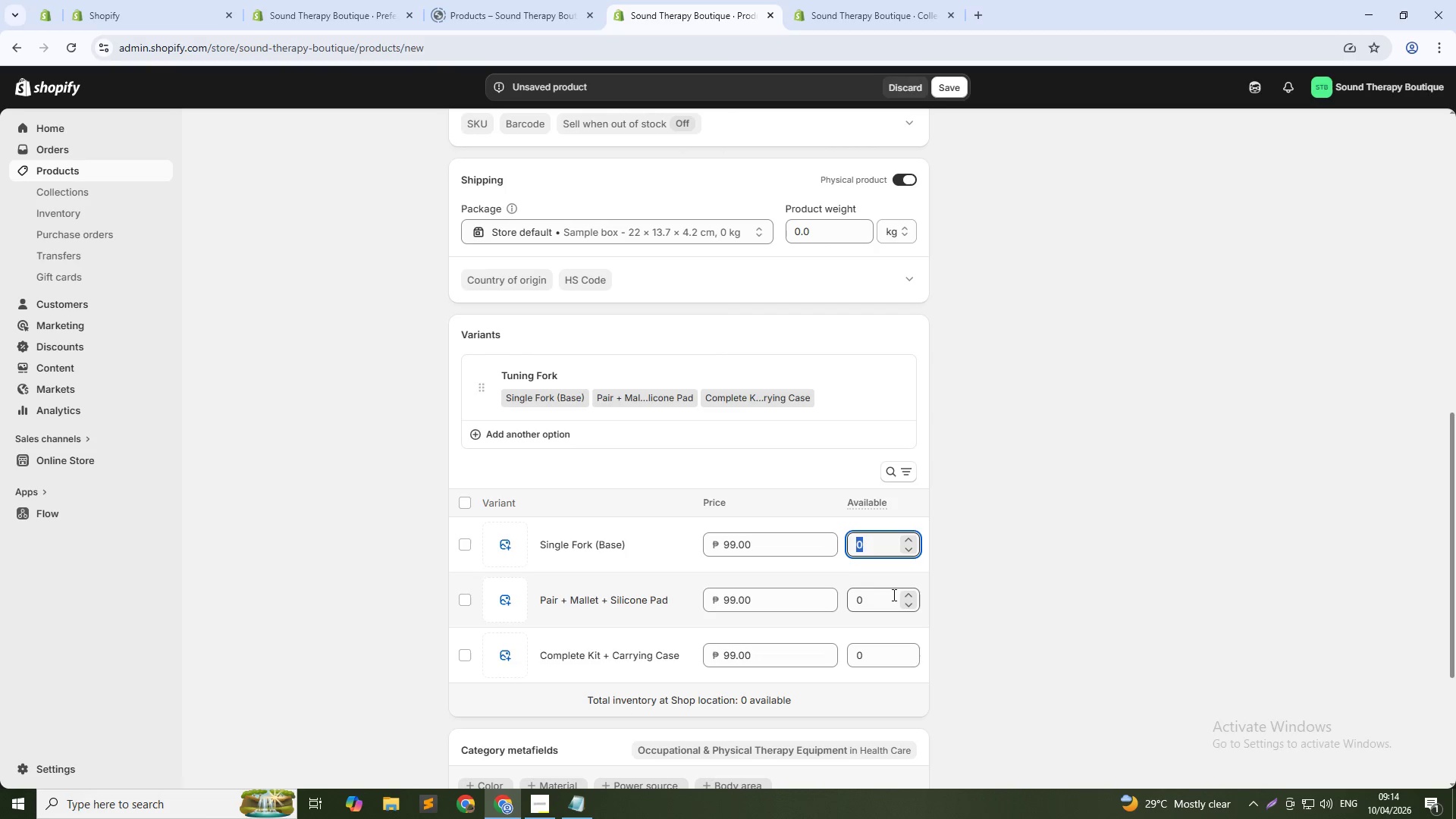 
key(Numpad1)
 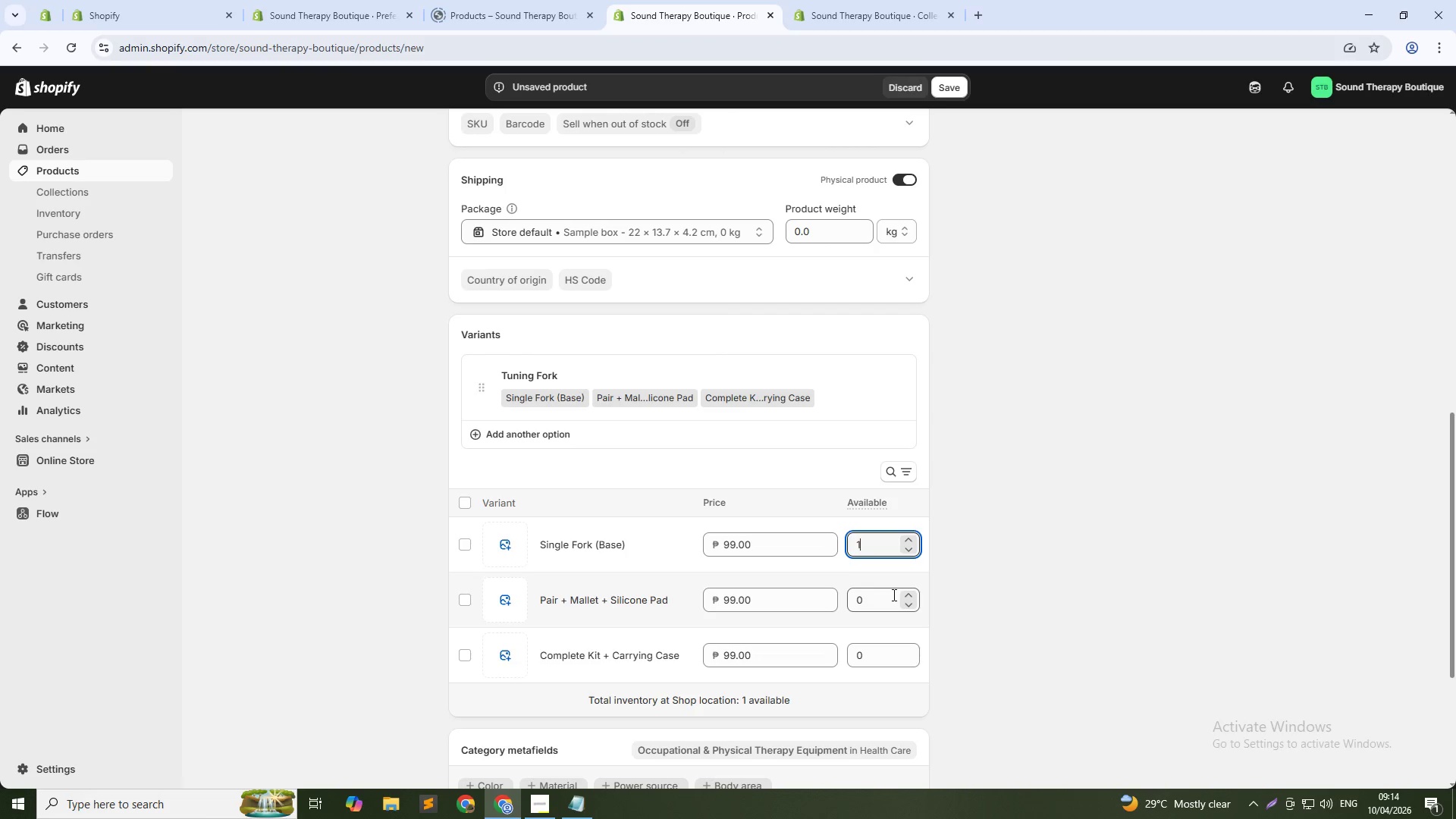 
key(Numpad0)
 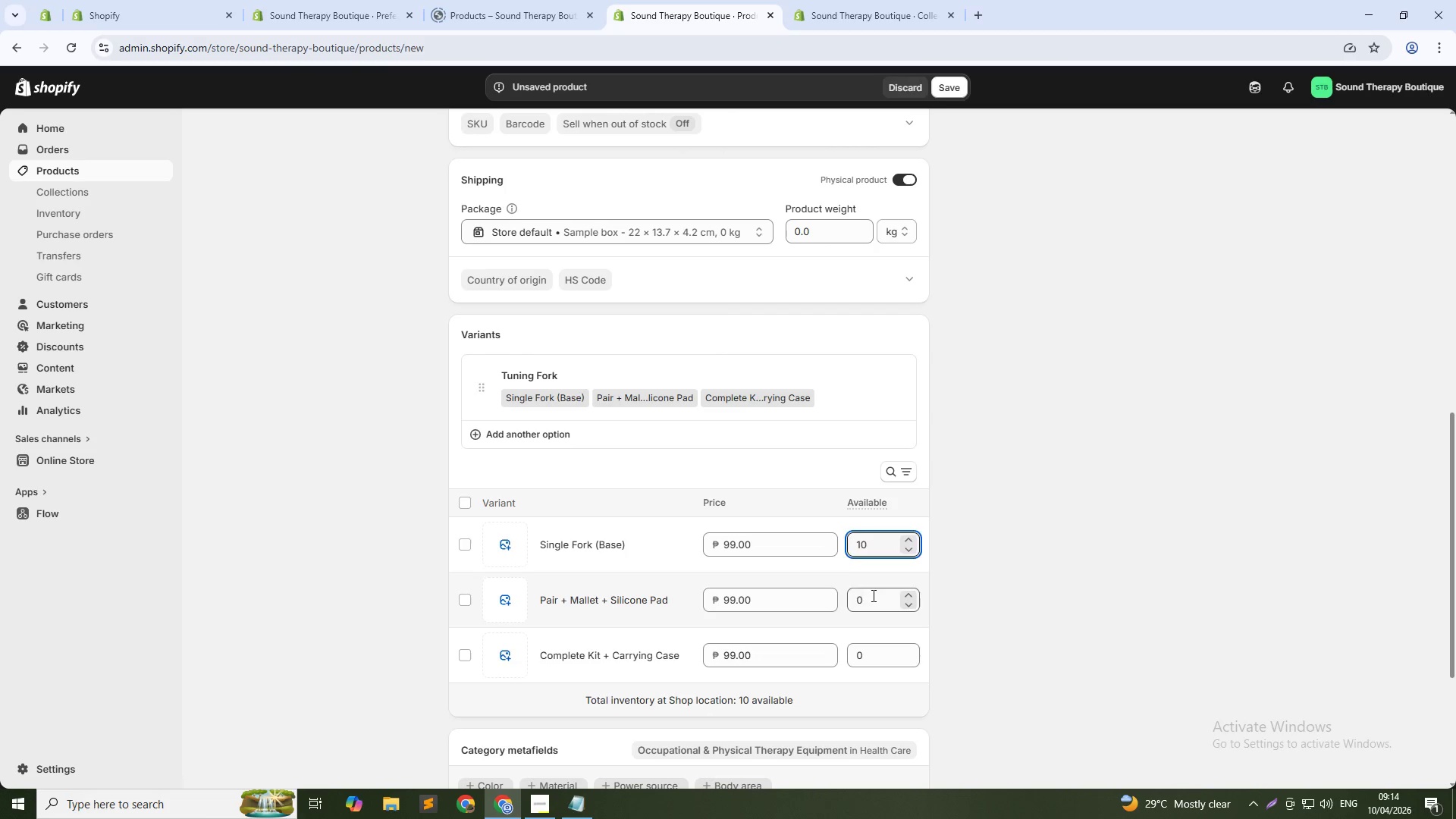 
double_click([872, 595])
 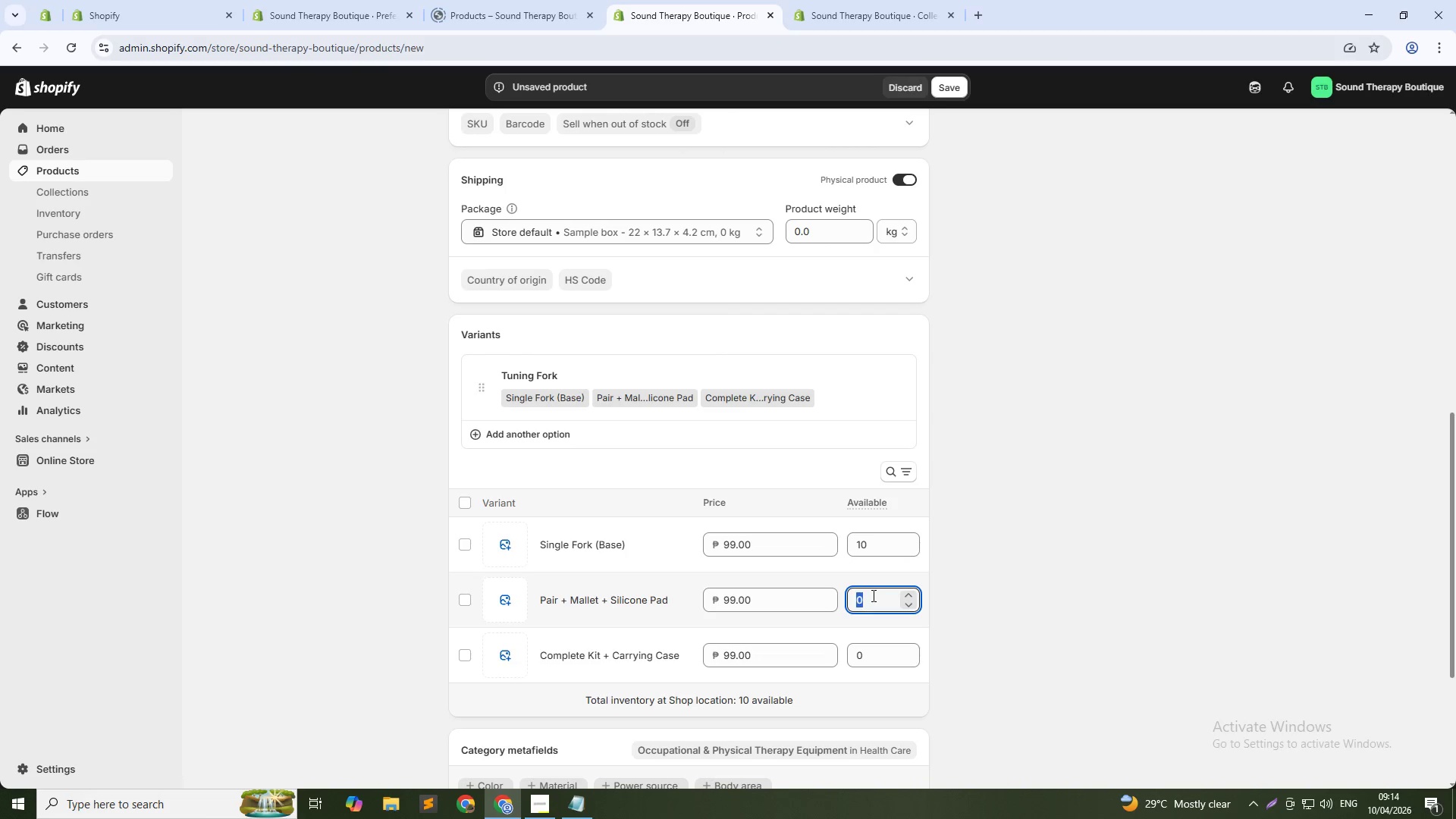 
key(Numpad1)
 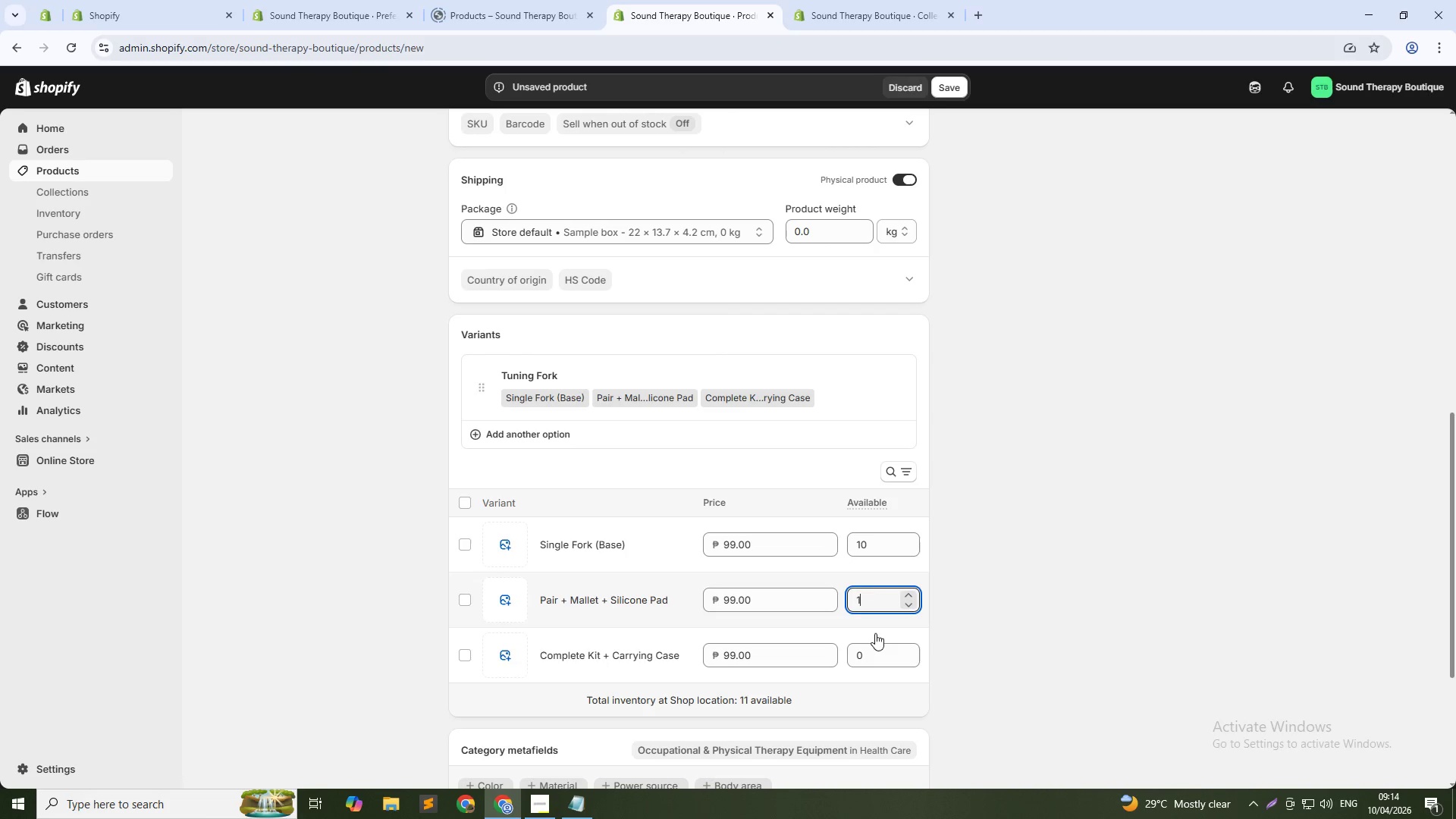 
key(Numpad0)
 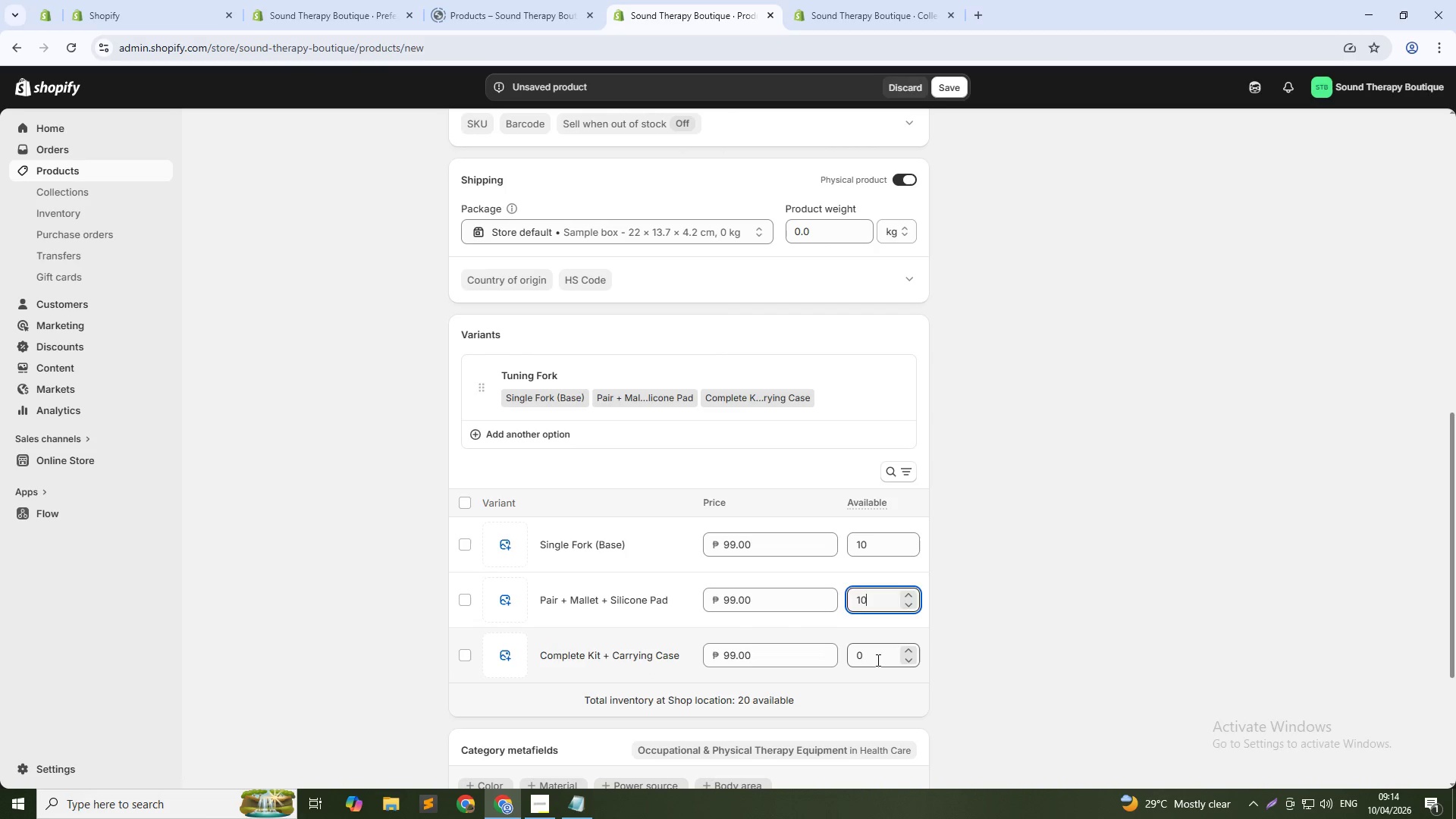 
double_click([877, 660])
 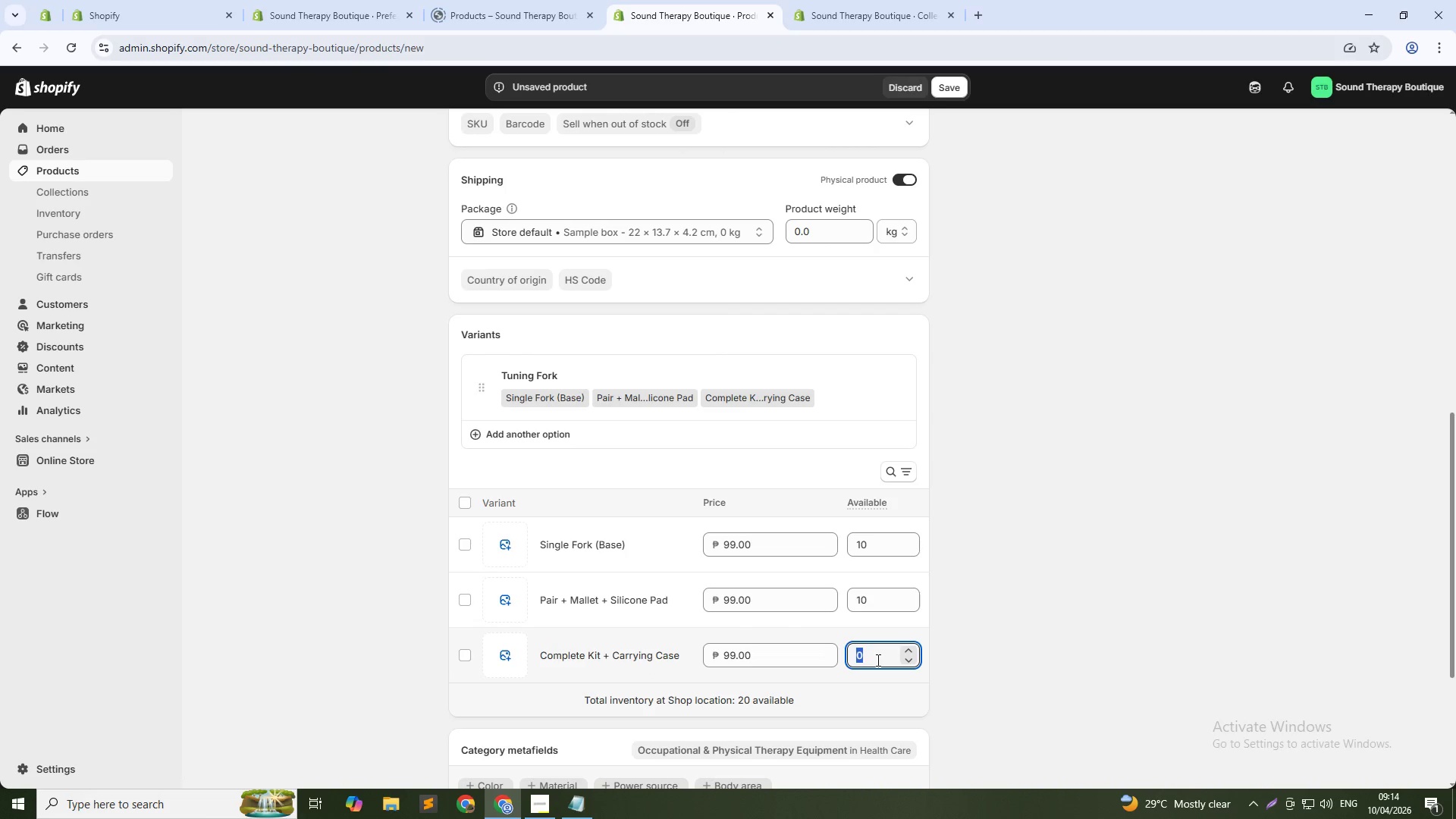 
key(Numpad1)
 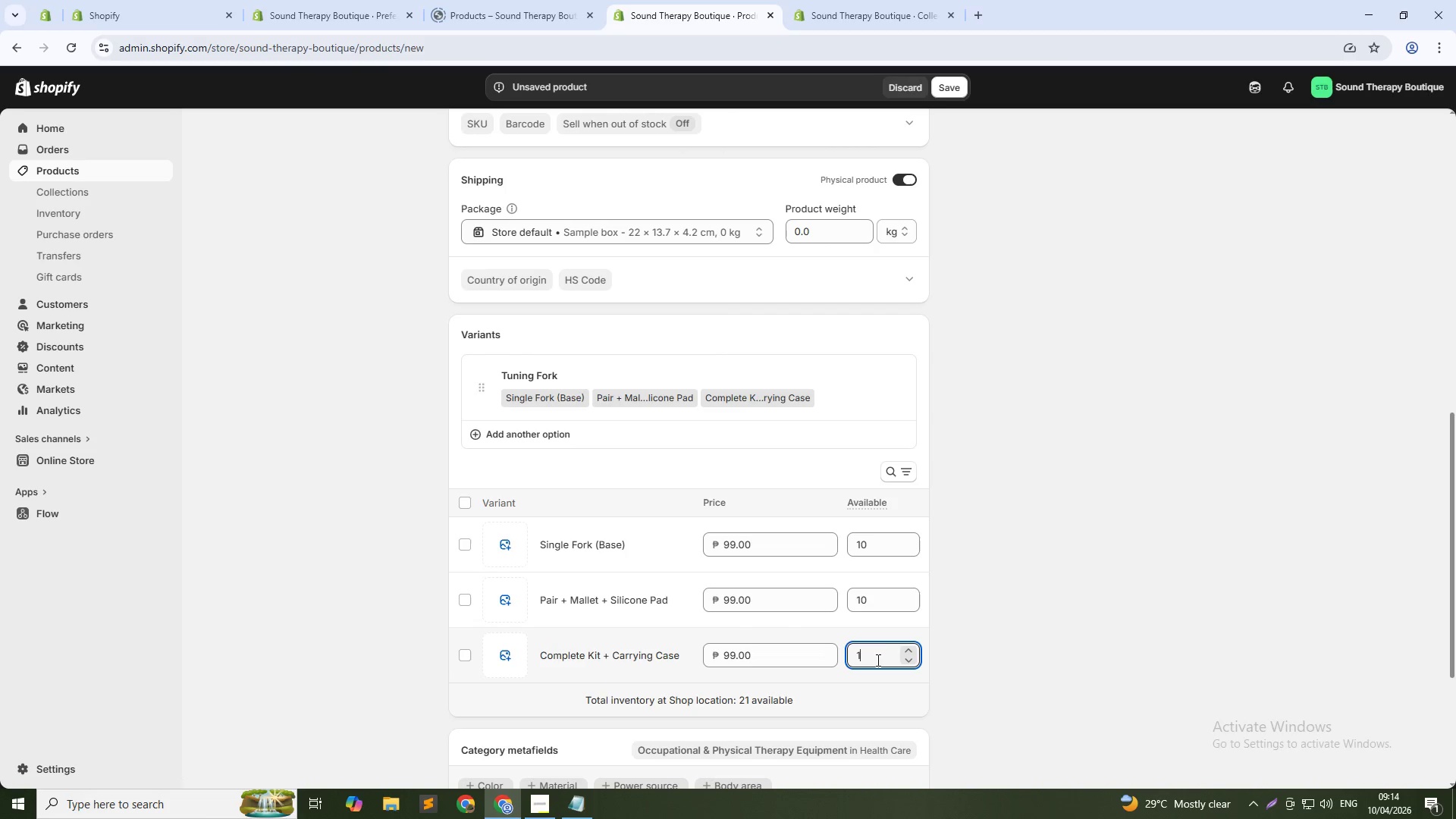 
key(Numpad0)
 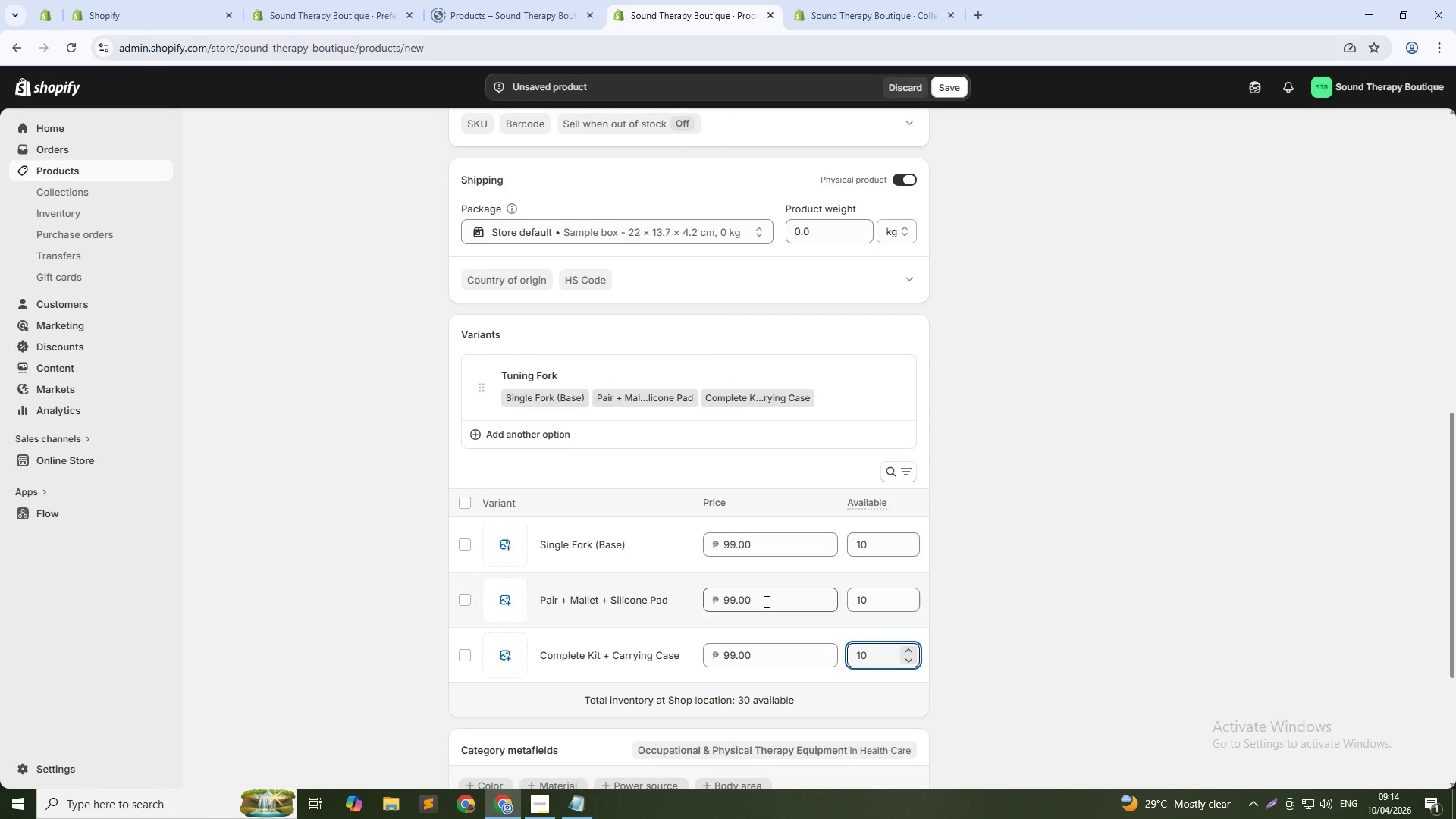 
double_click([765, 601])
 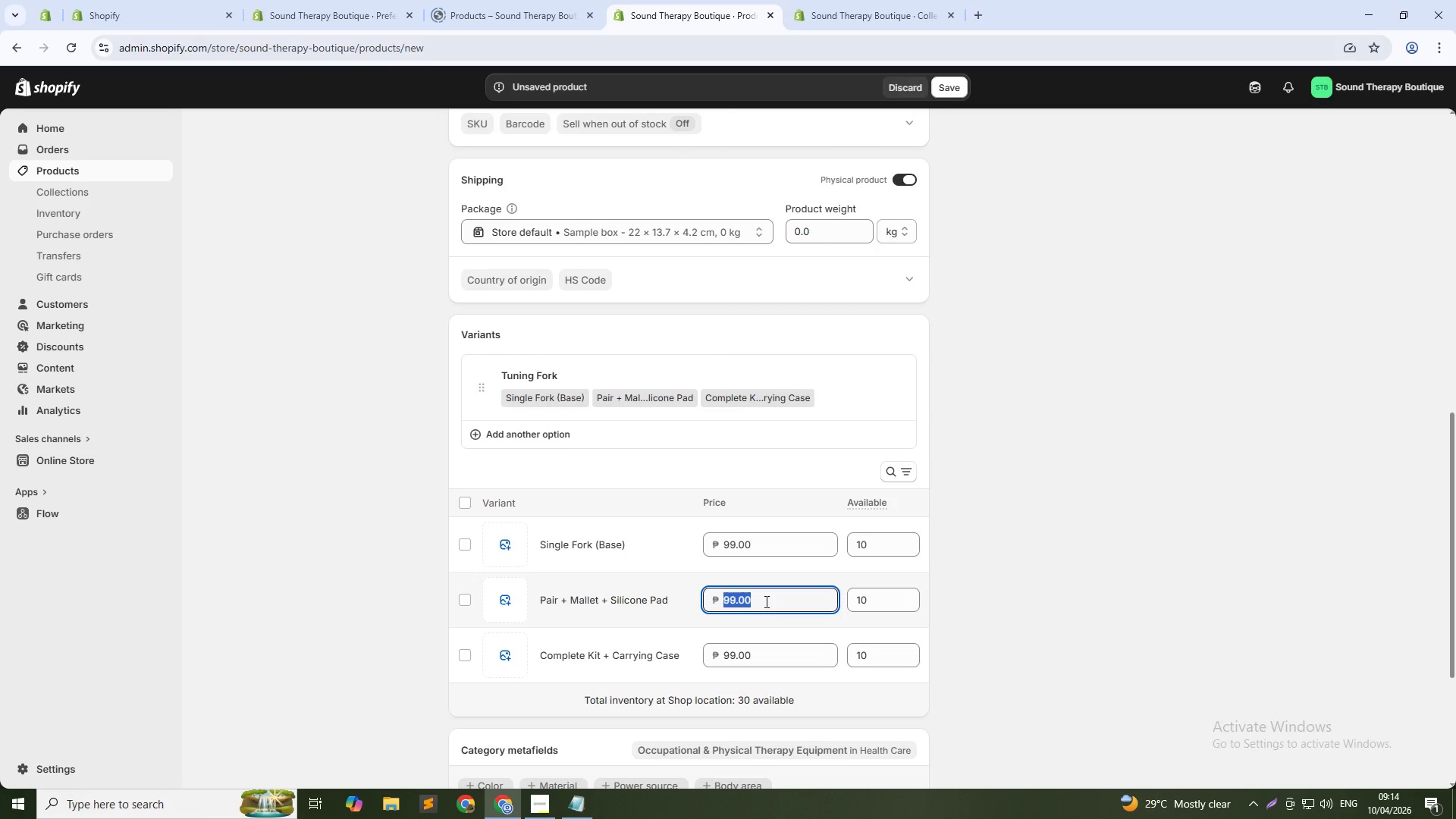 
triple_click([765, 601])
 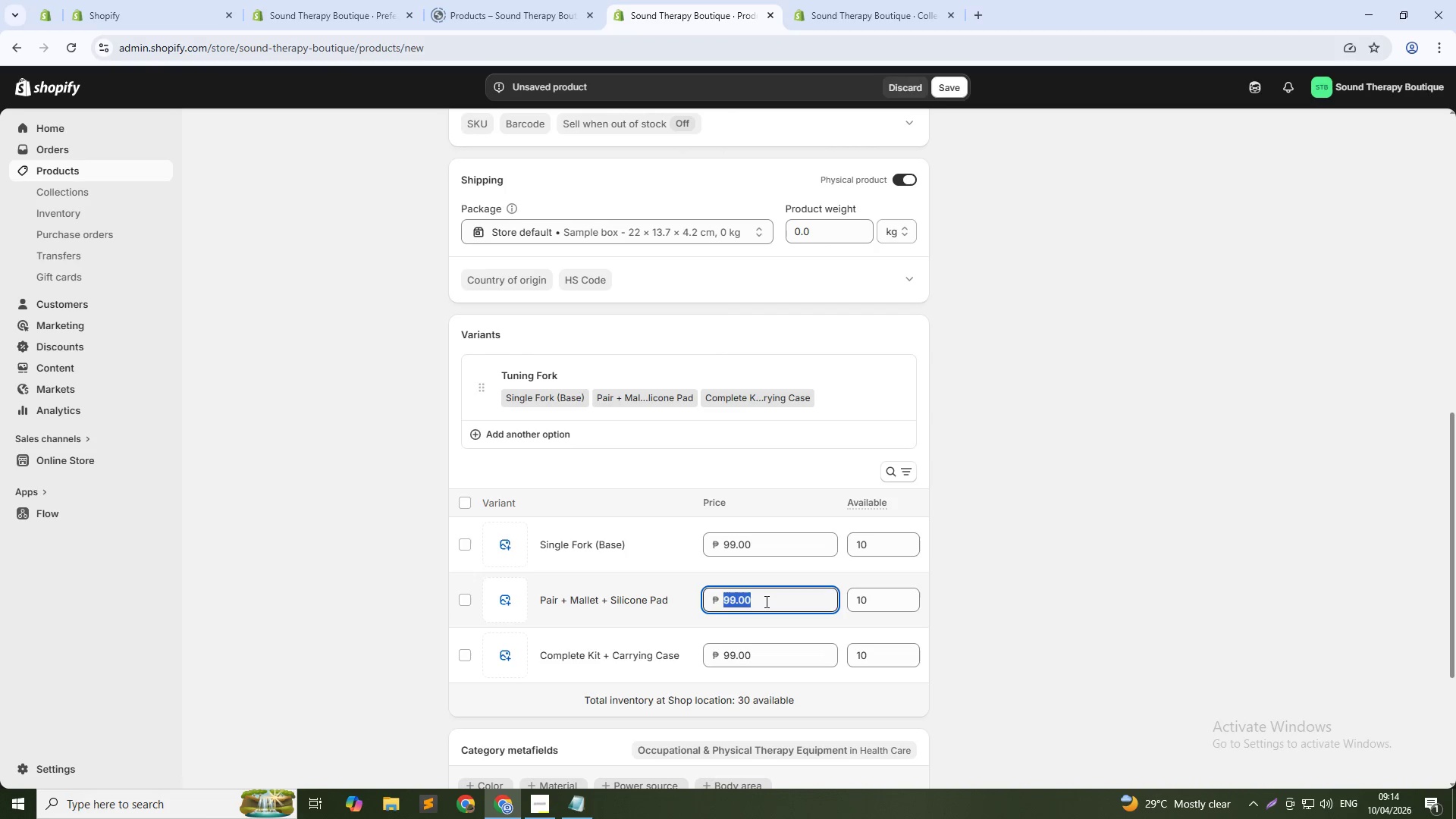 
key(Numpad1)
 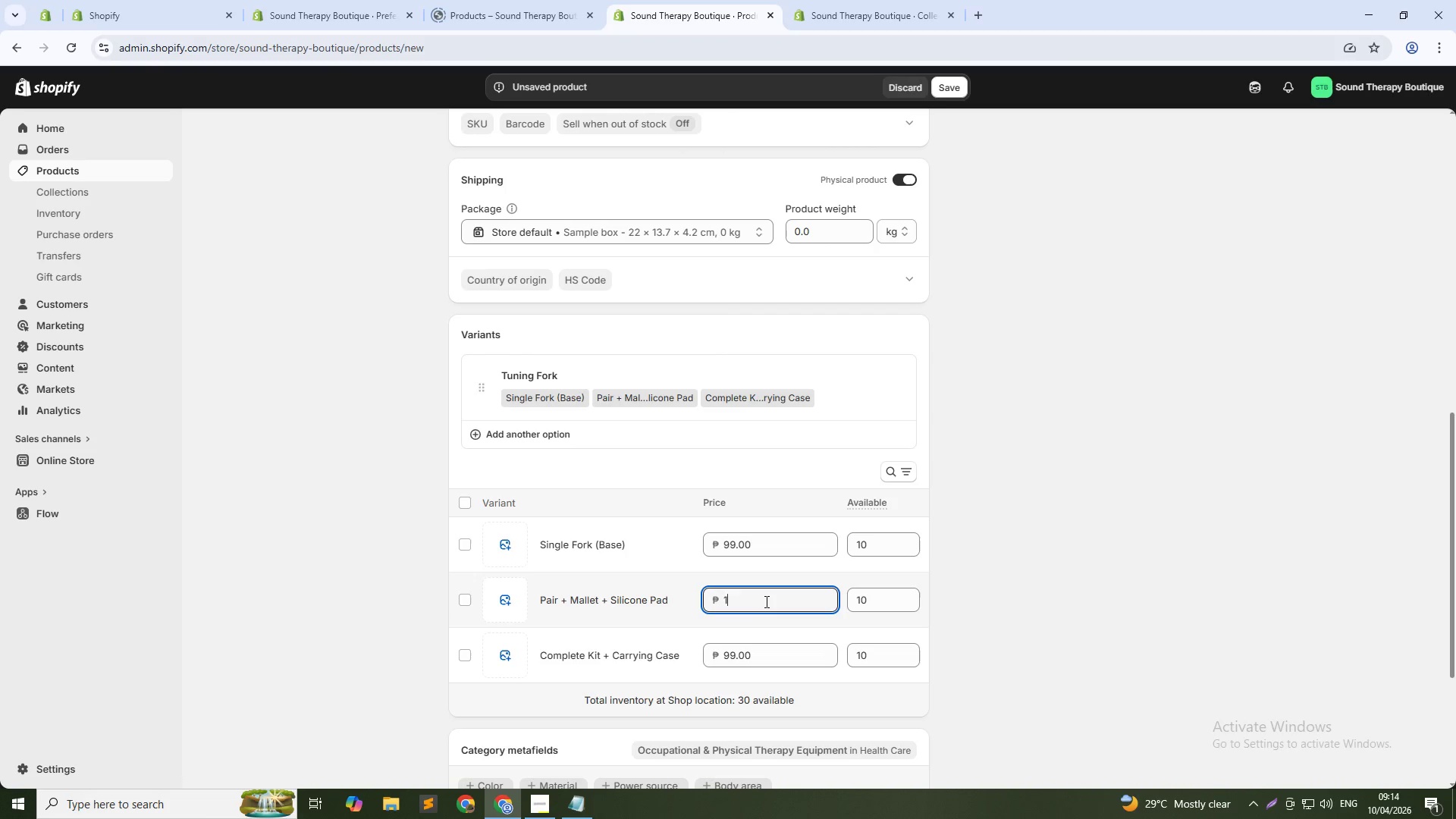 
key(Numpad2)
 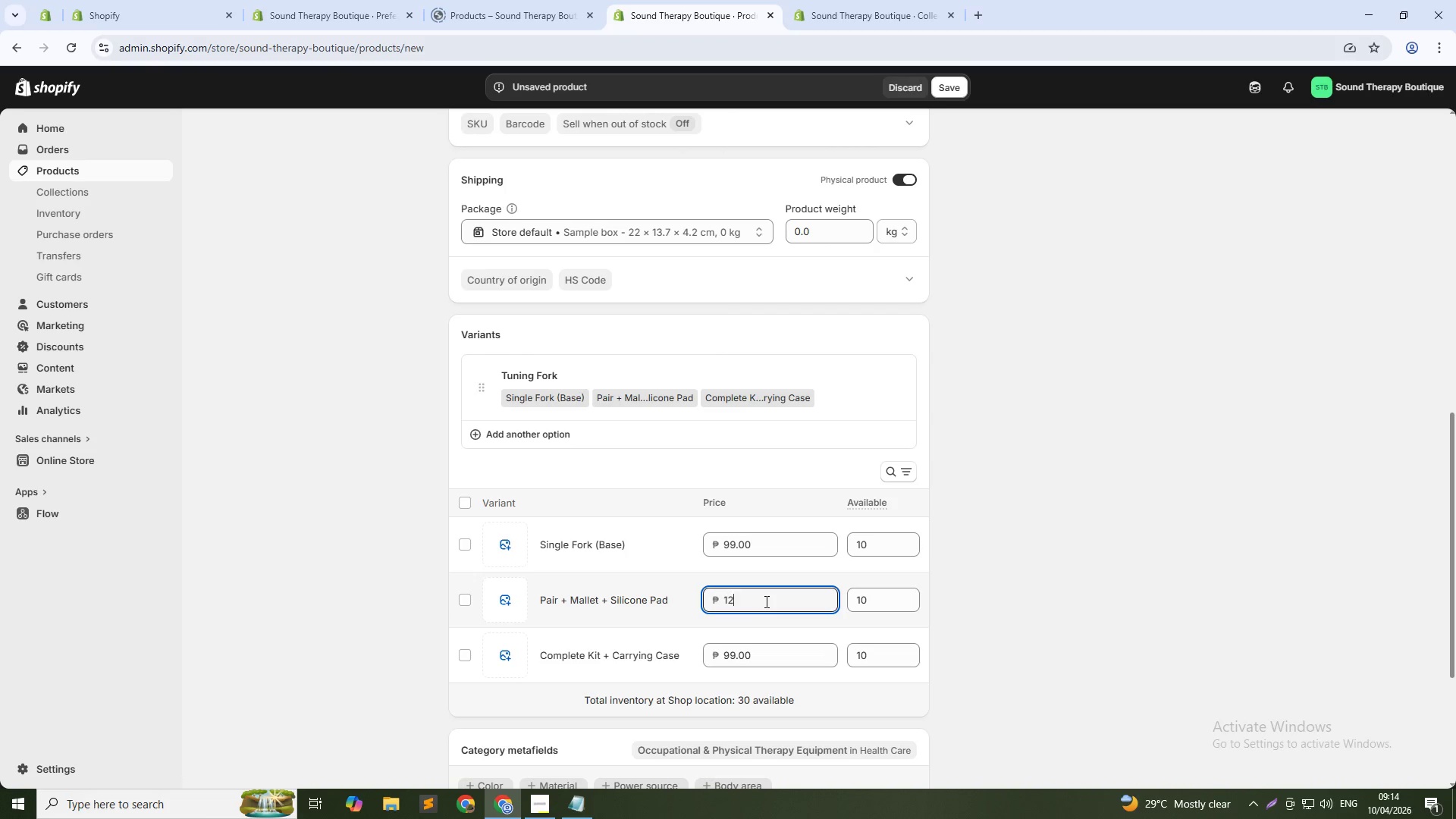 
key(Numpad4)
 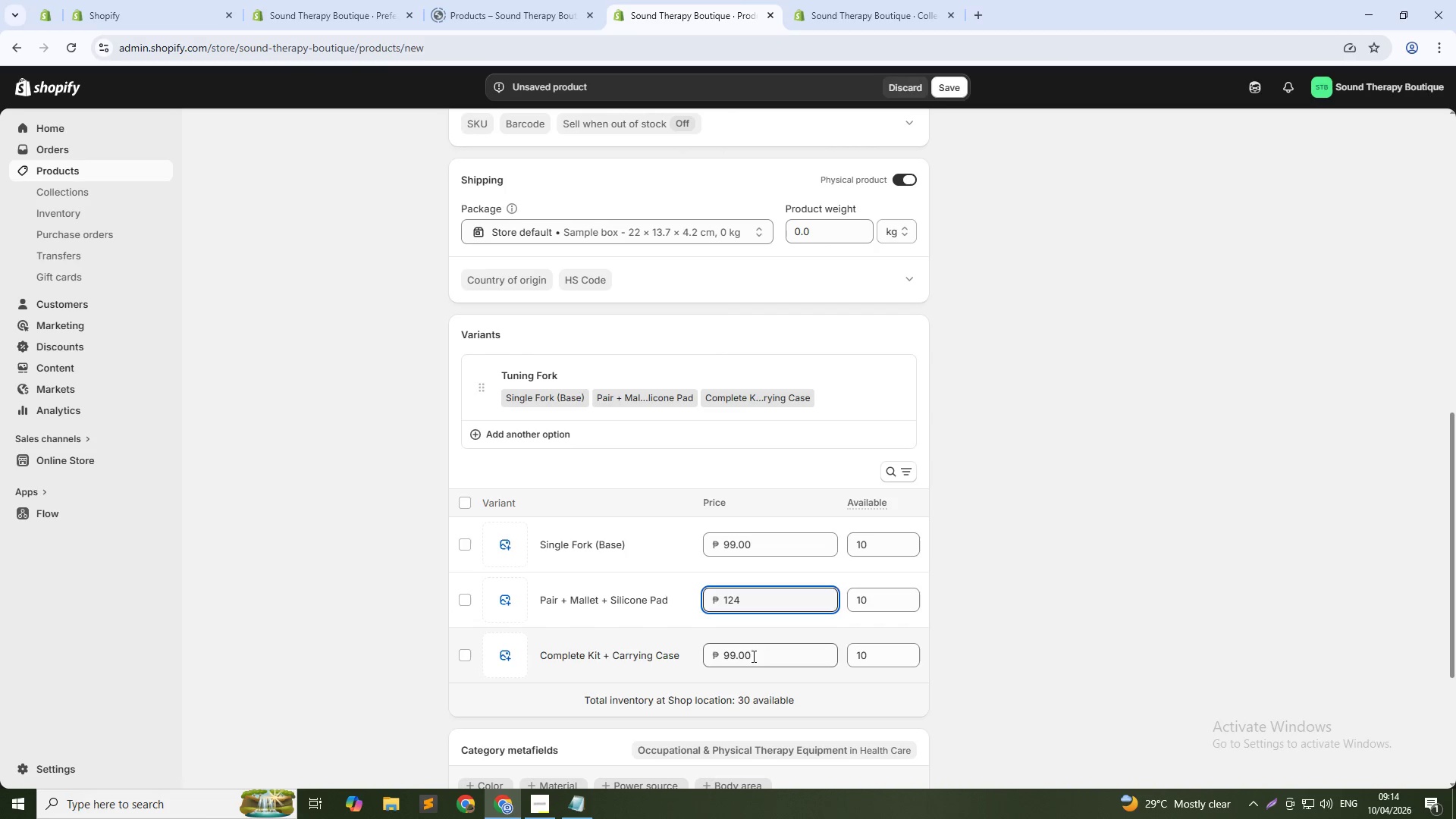 
double_click([752, 656])
 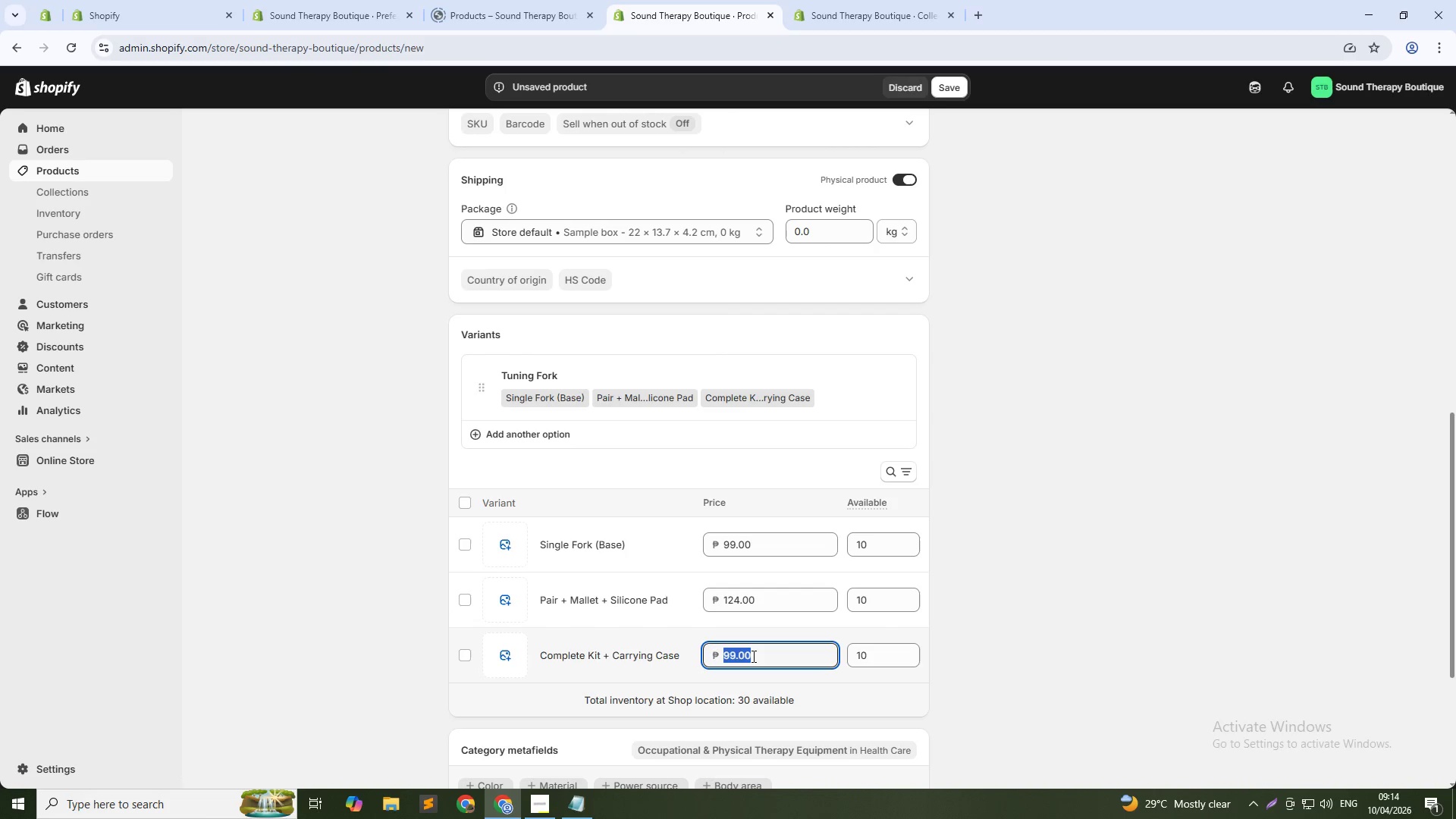 
triple_click([752, 656])
 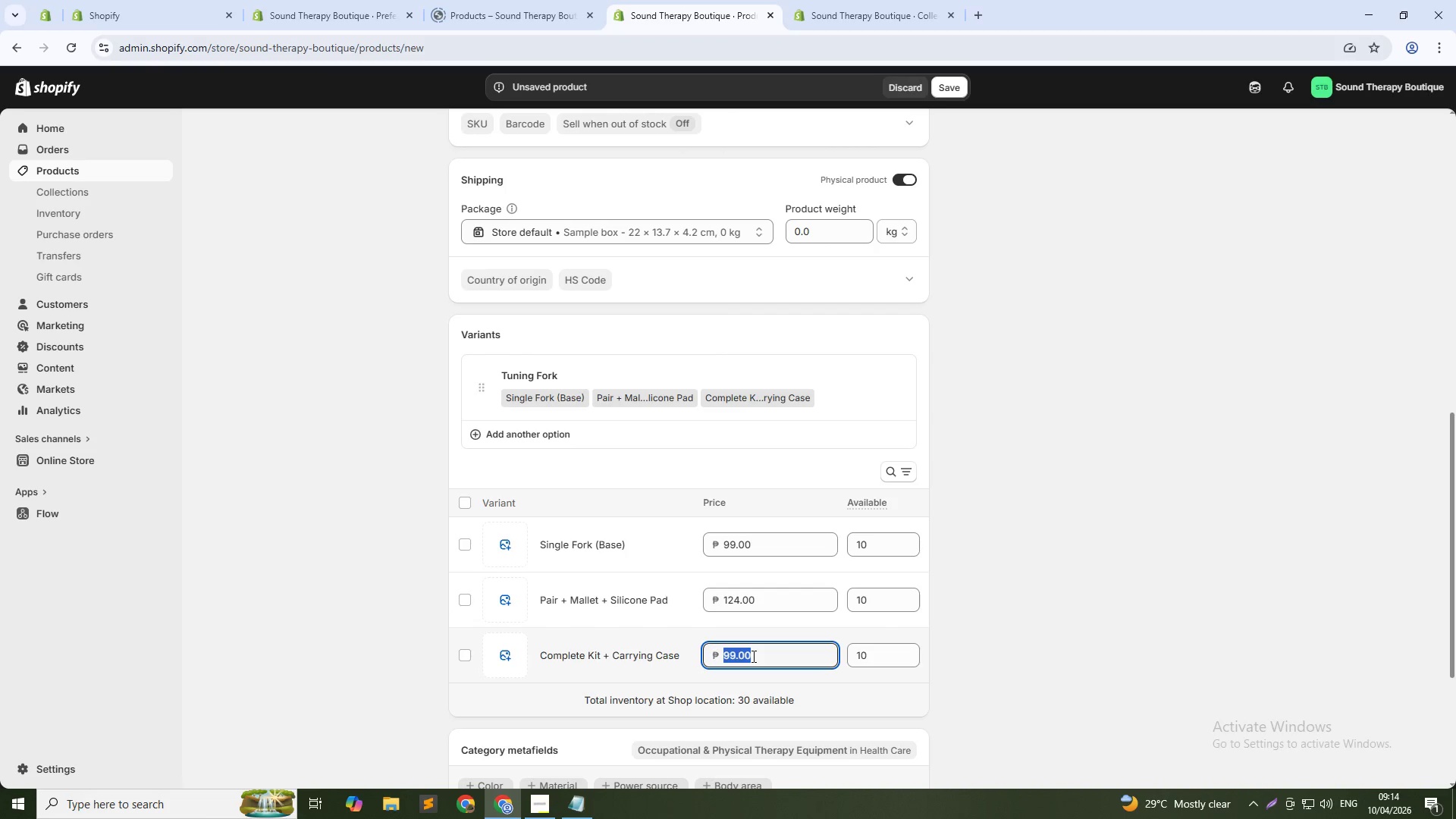 
key(Numpad1)
 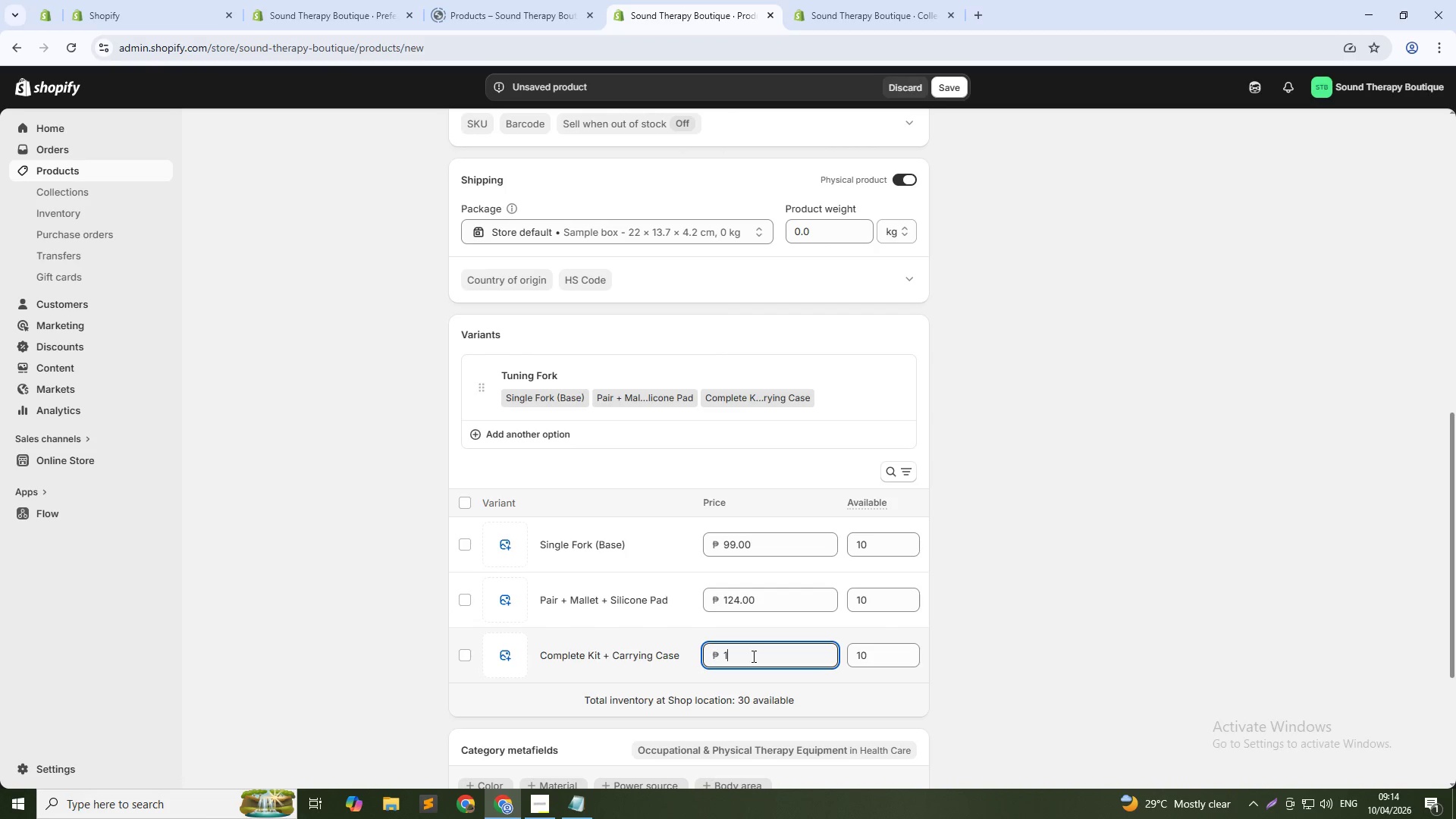 
key(Numpad4)
 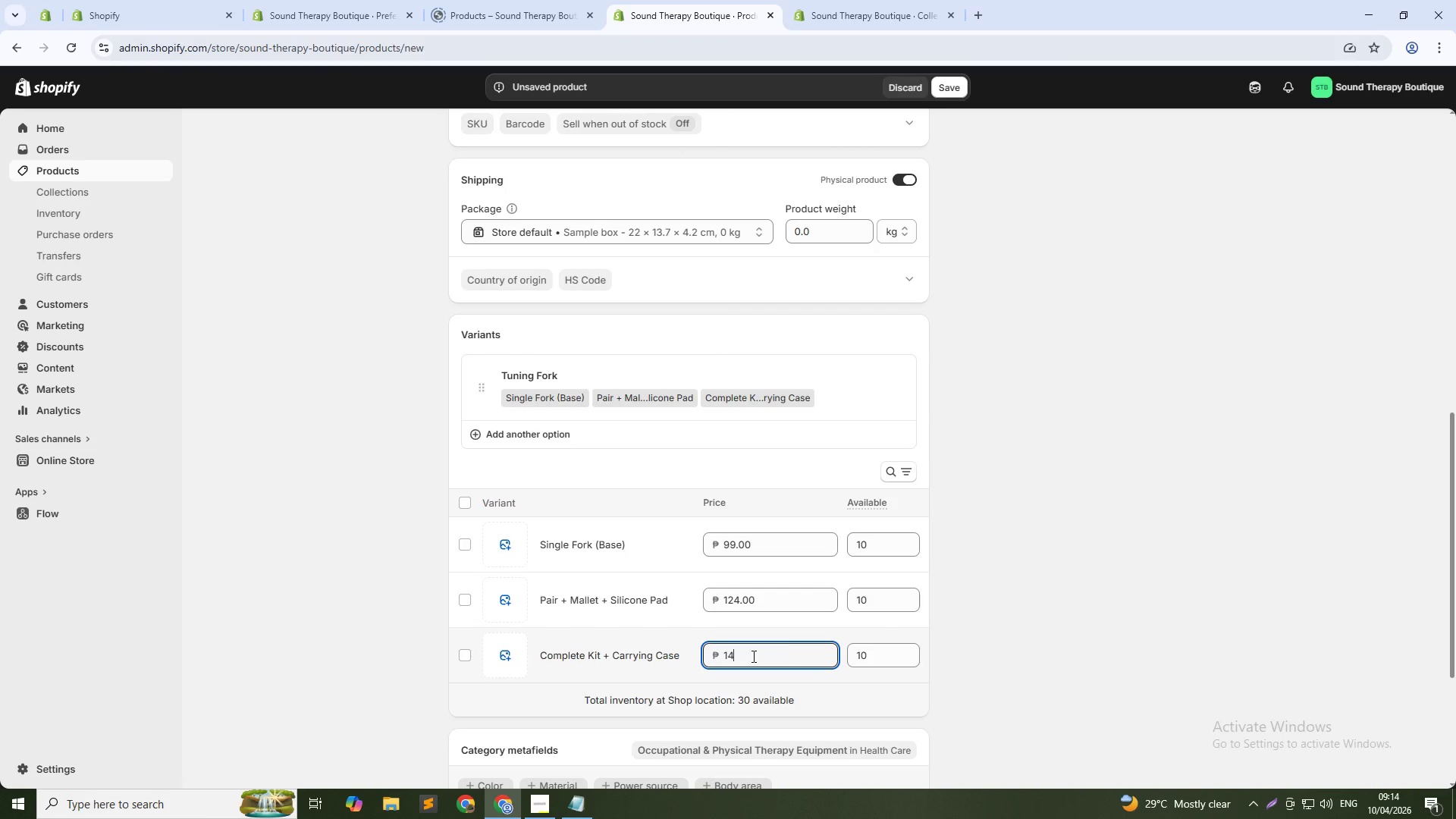 
key(Numpad4)
 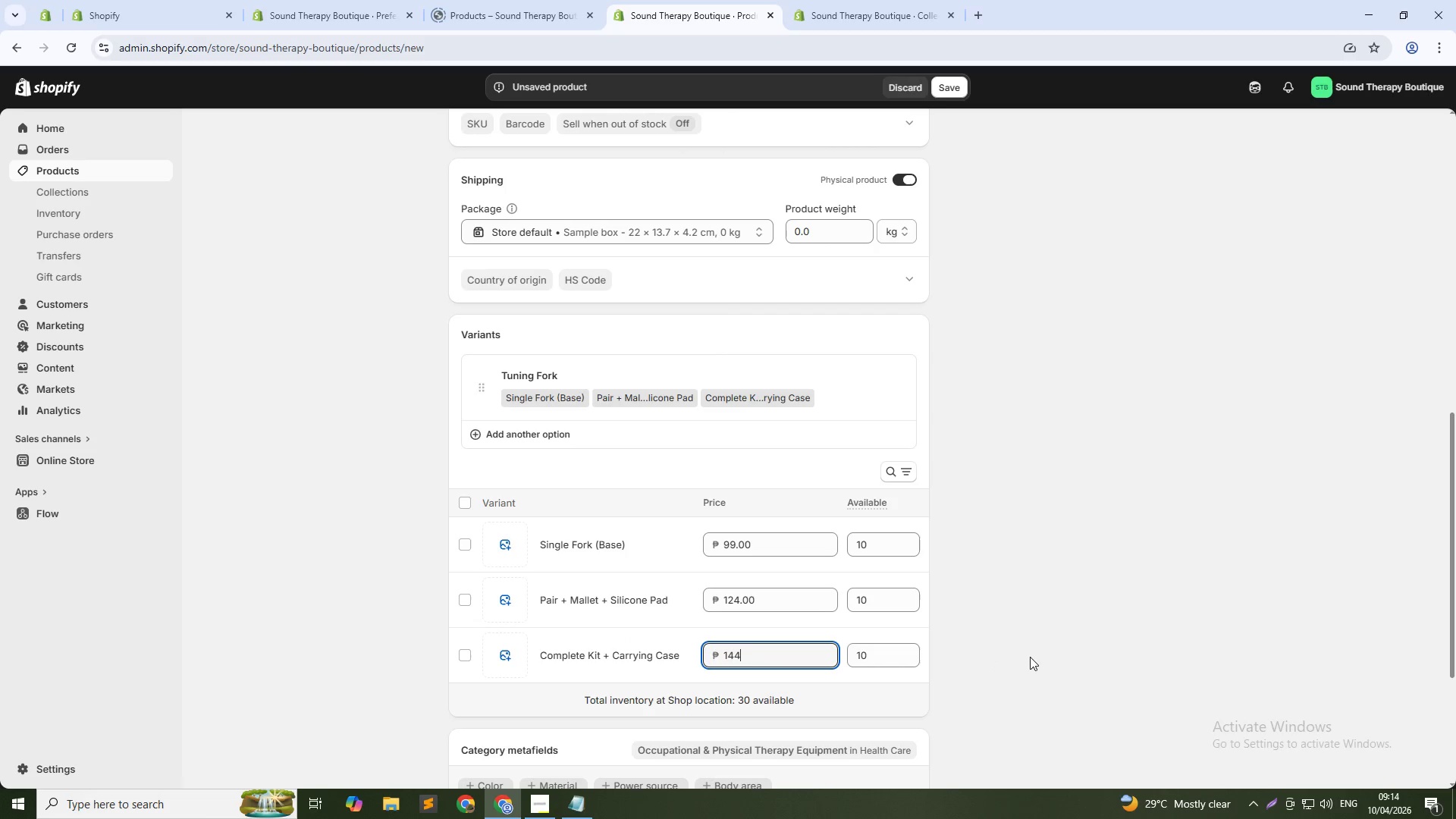 
left_click([1030, 657])
 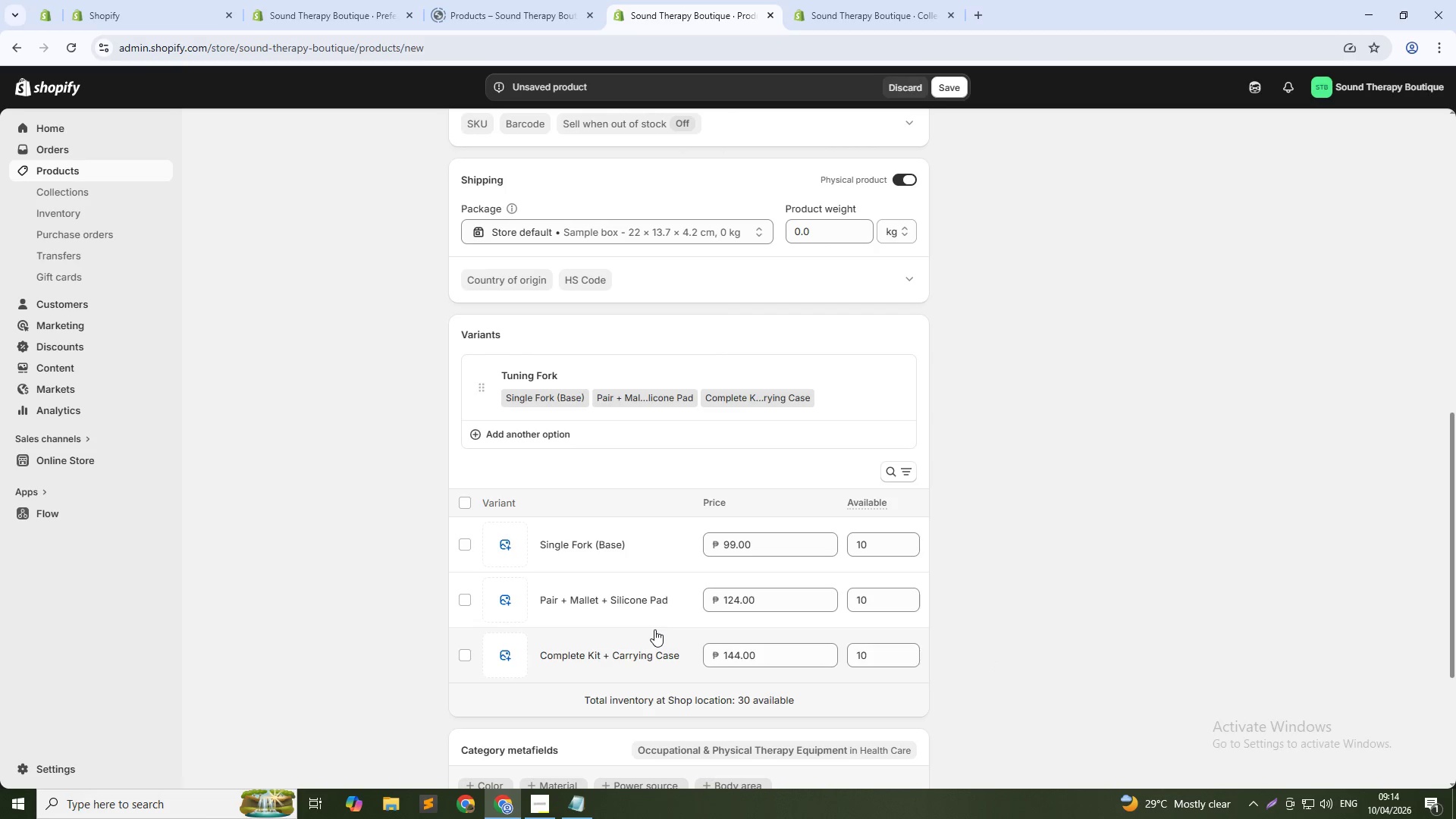 
scroll: coordinate [650, 629], scroll_direction: down, amount: 1.0
 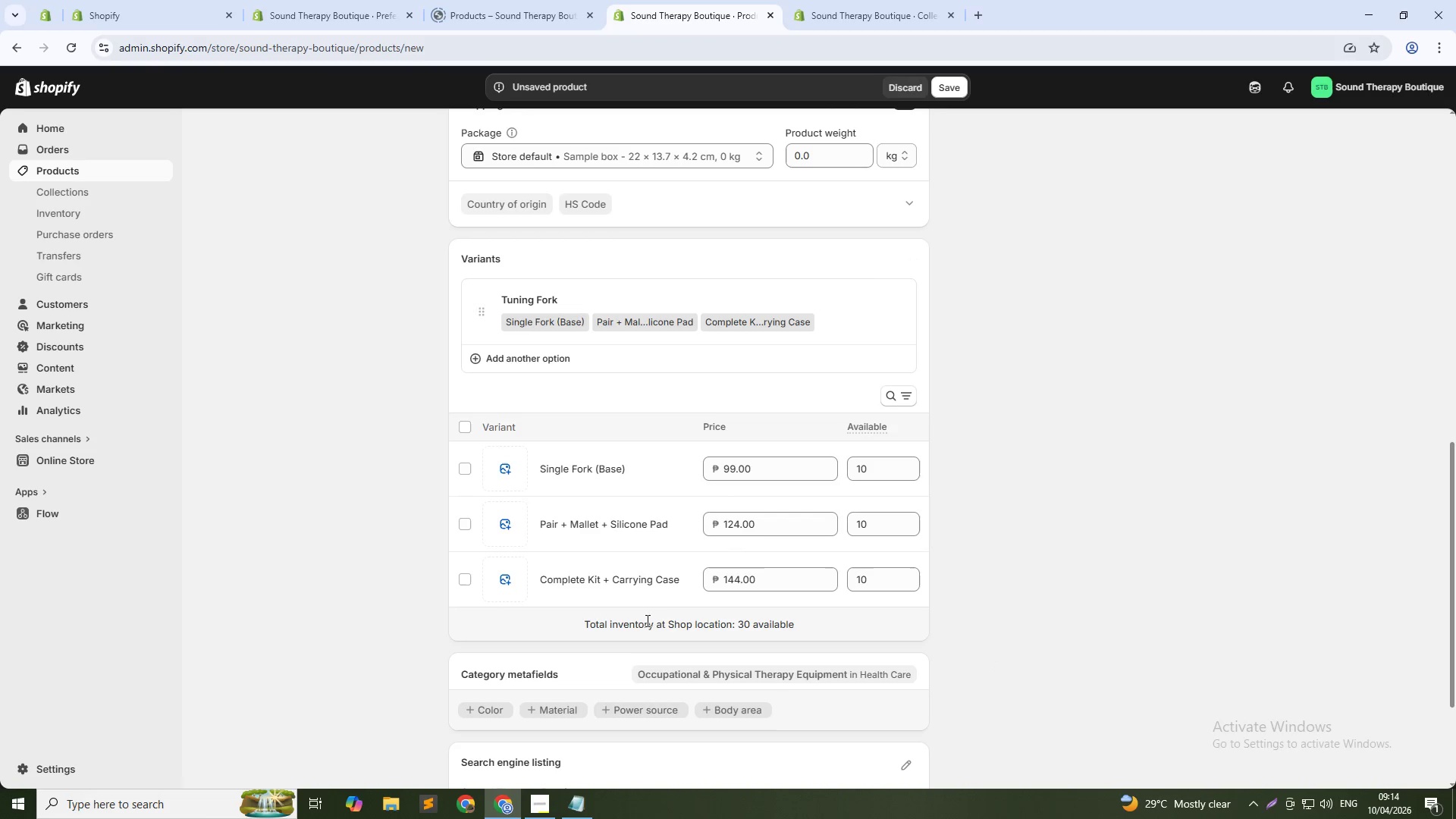 
scroll: coordinate [707, 471], scroll_direction: up, amount: 10.0
 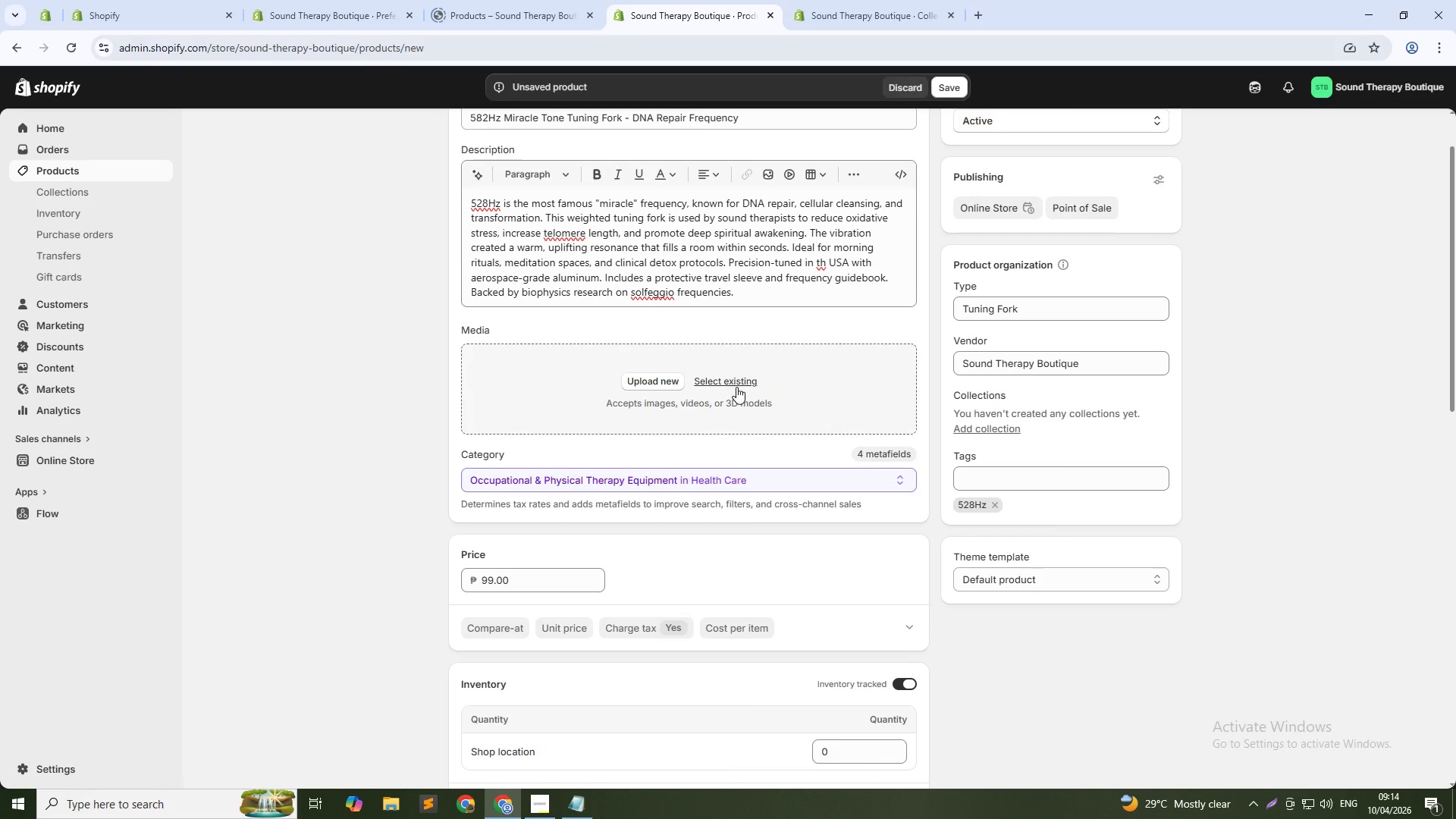 
left_click([734, 380])
 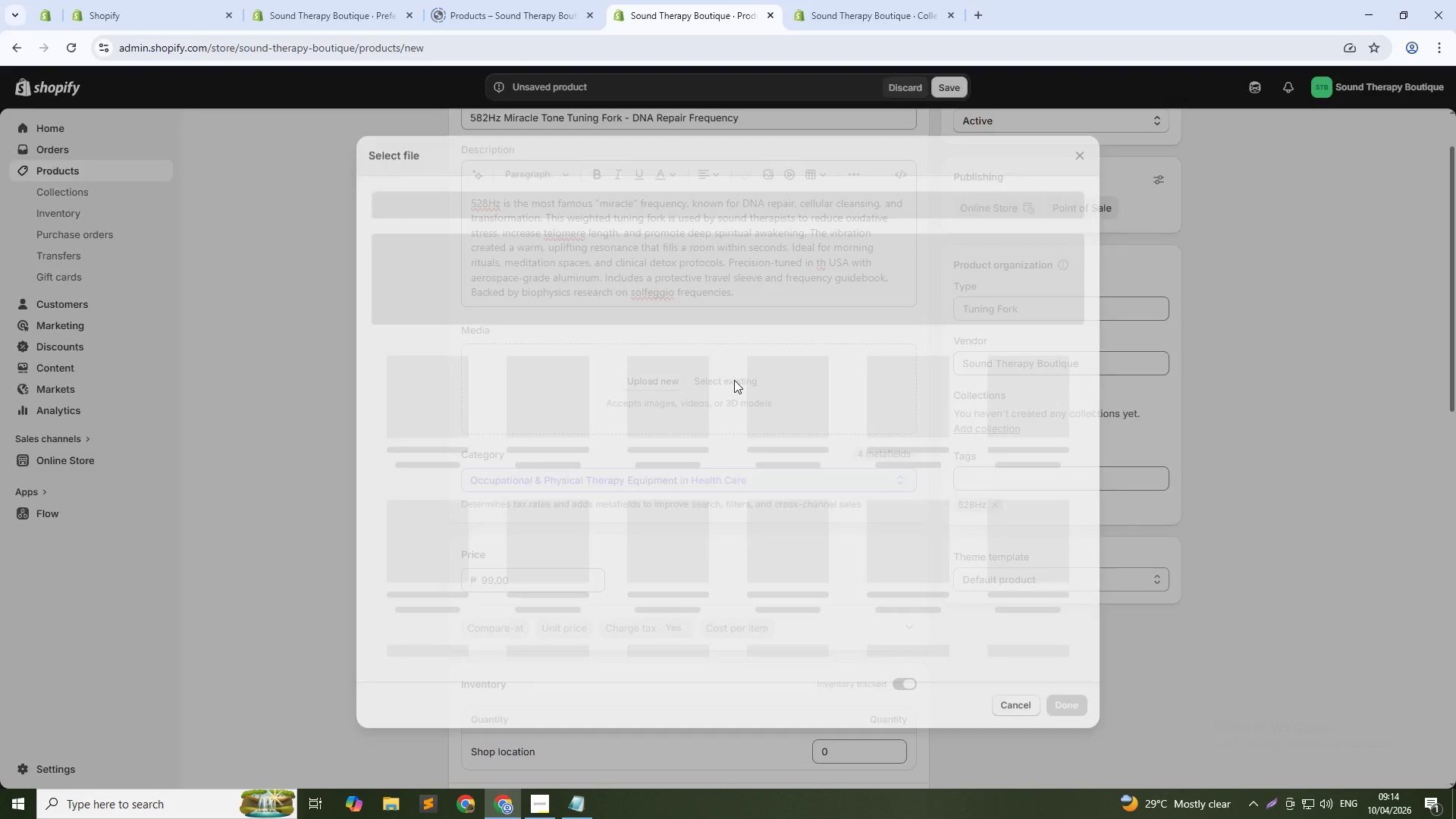 
key(Alt+AltLeft)
 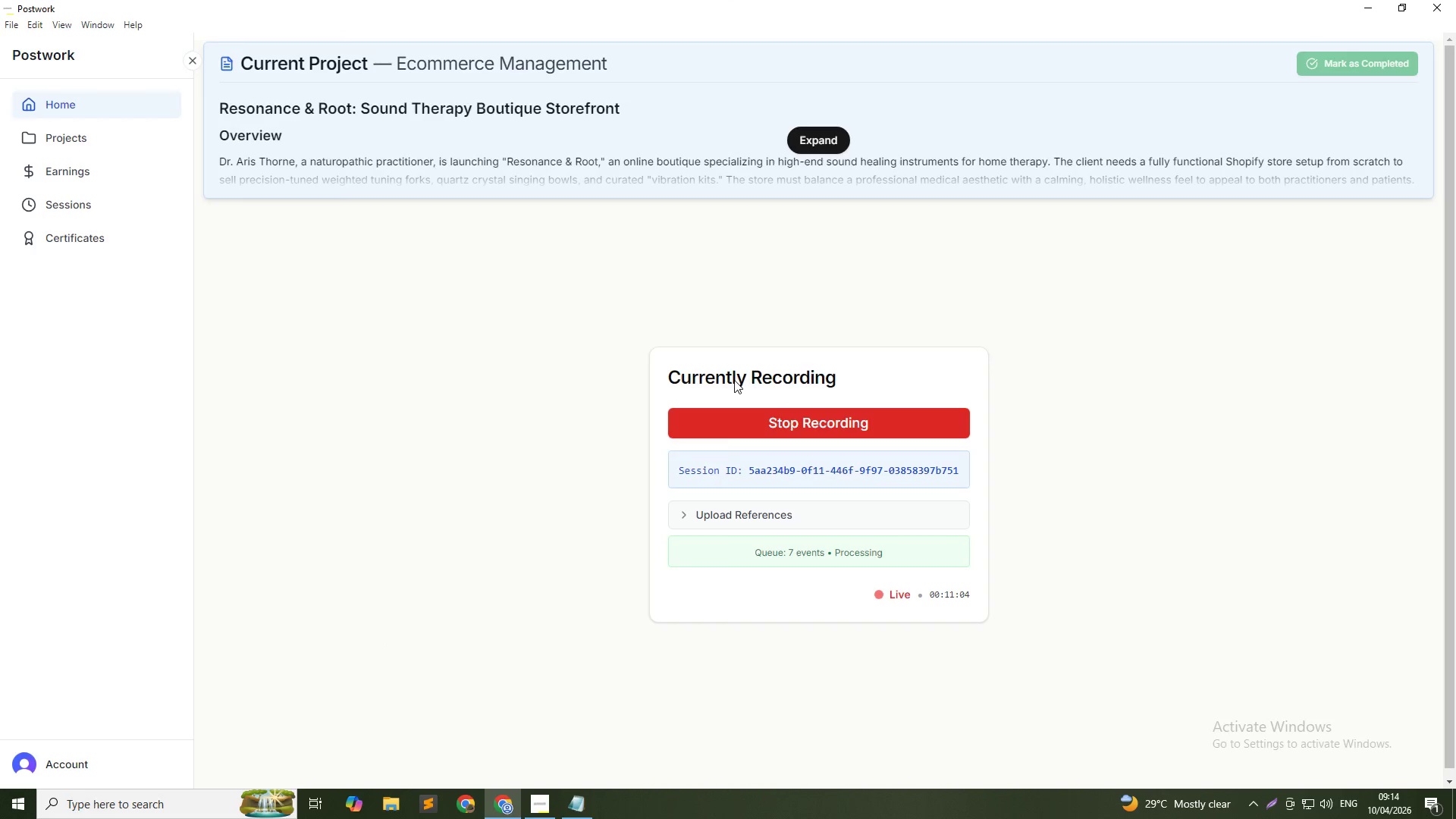 
key(Alt+Tab)